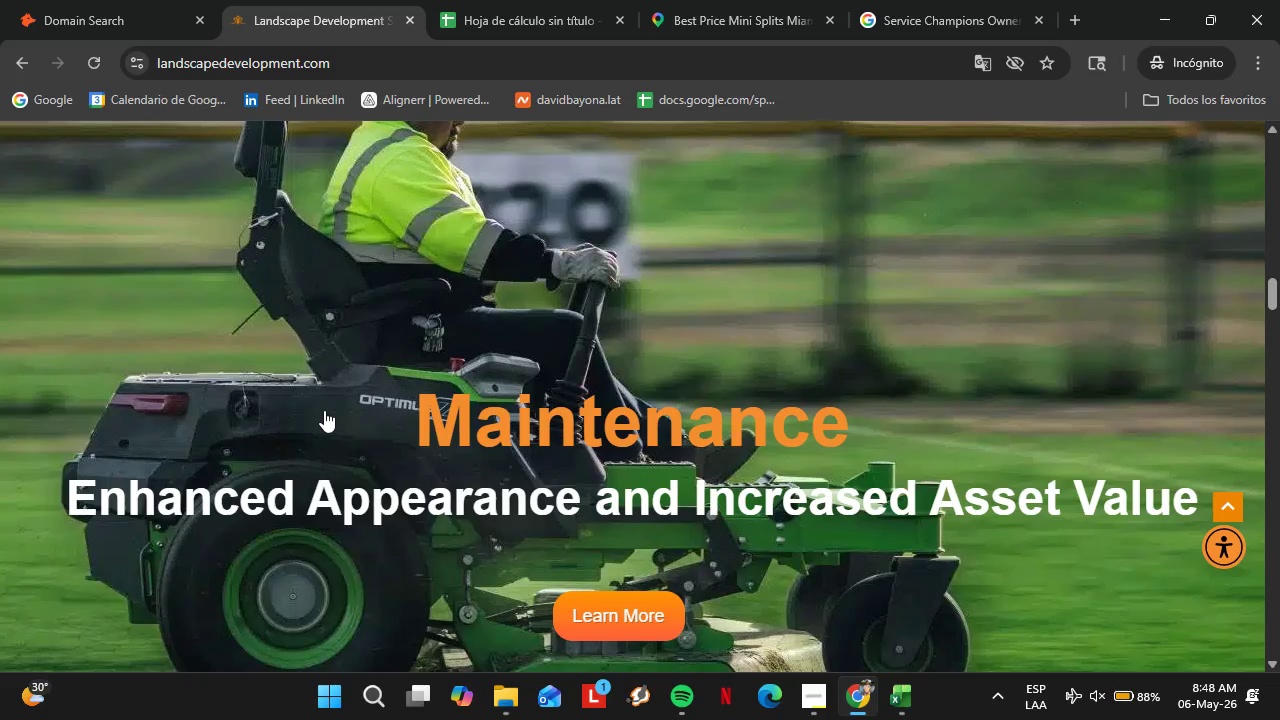 
left_click([162, 0])
 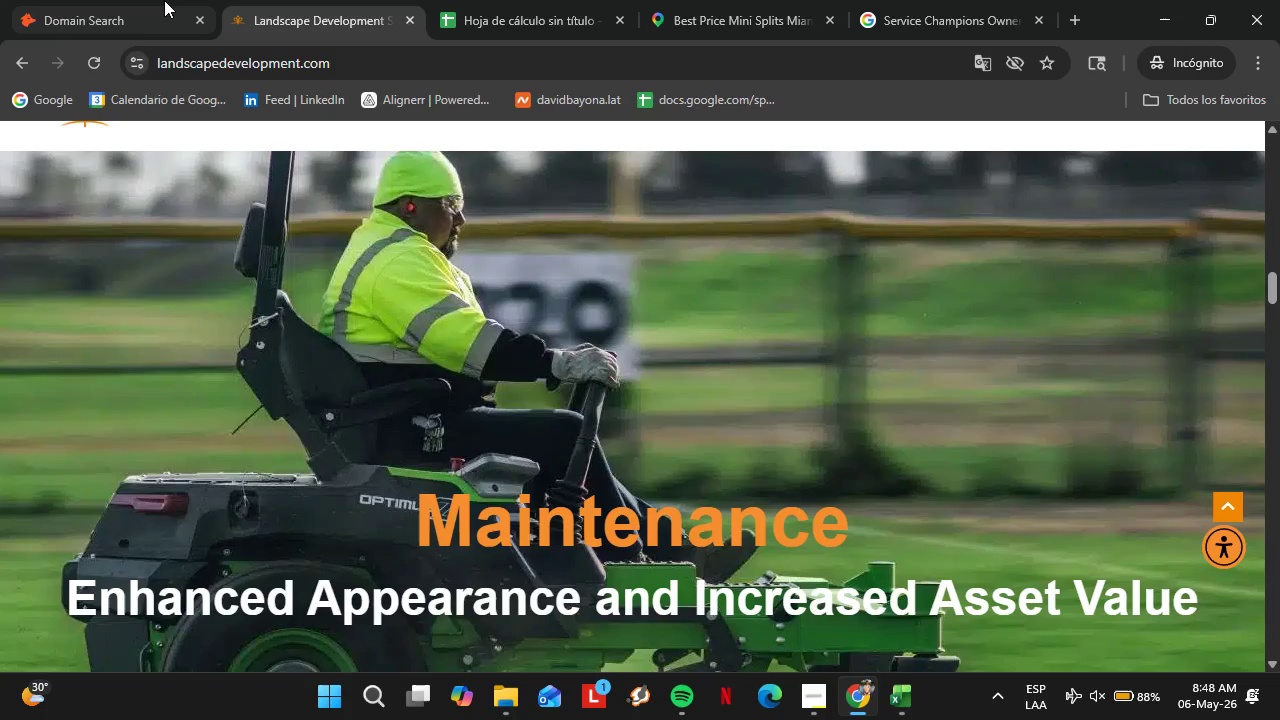 
scroll: coordinate [422, 323], scroll_direction: up, amount: 11.0
 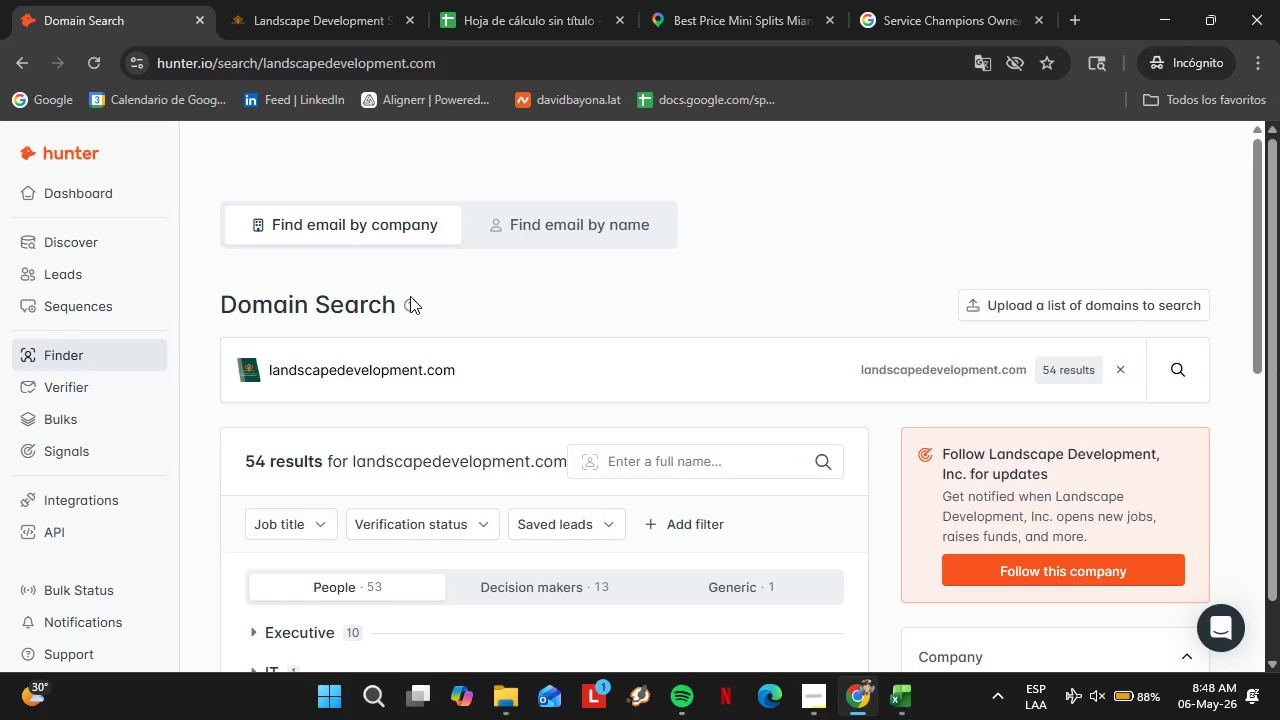 
wait(6.44)
 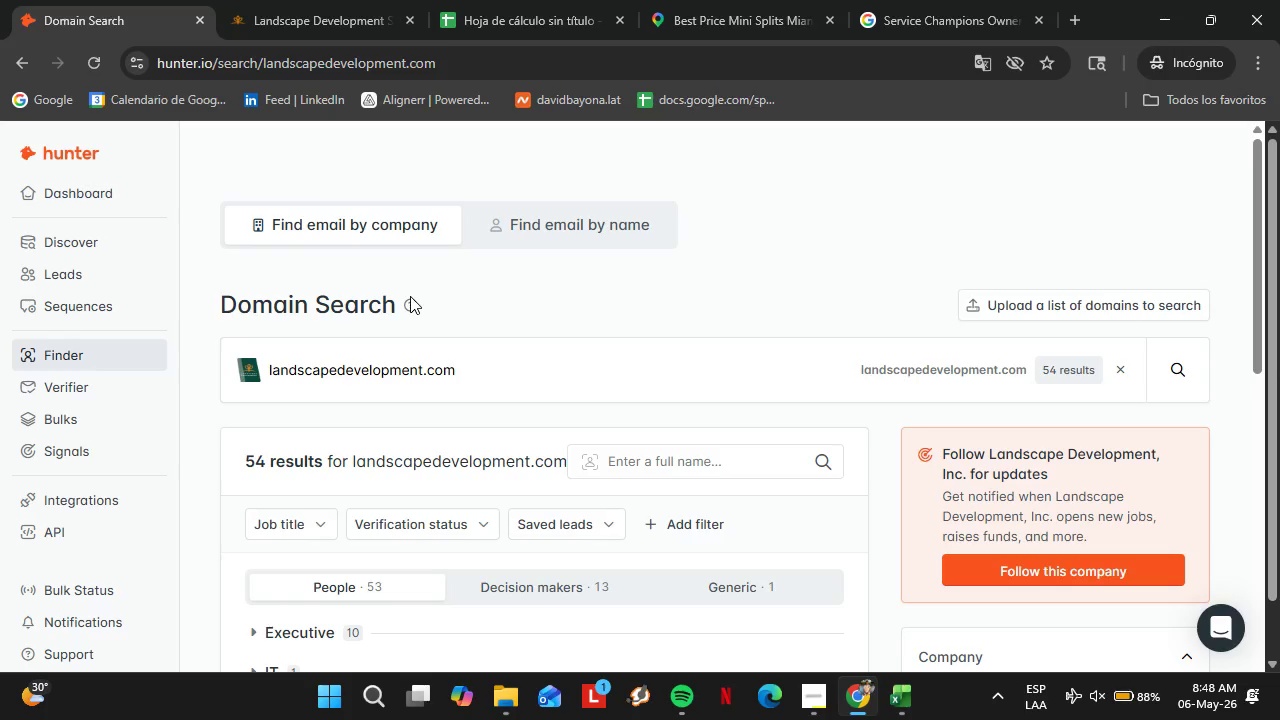 
double_click([456, 385])
 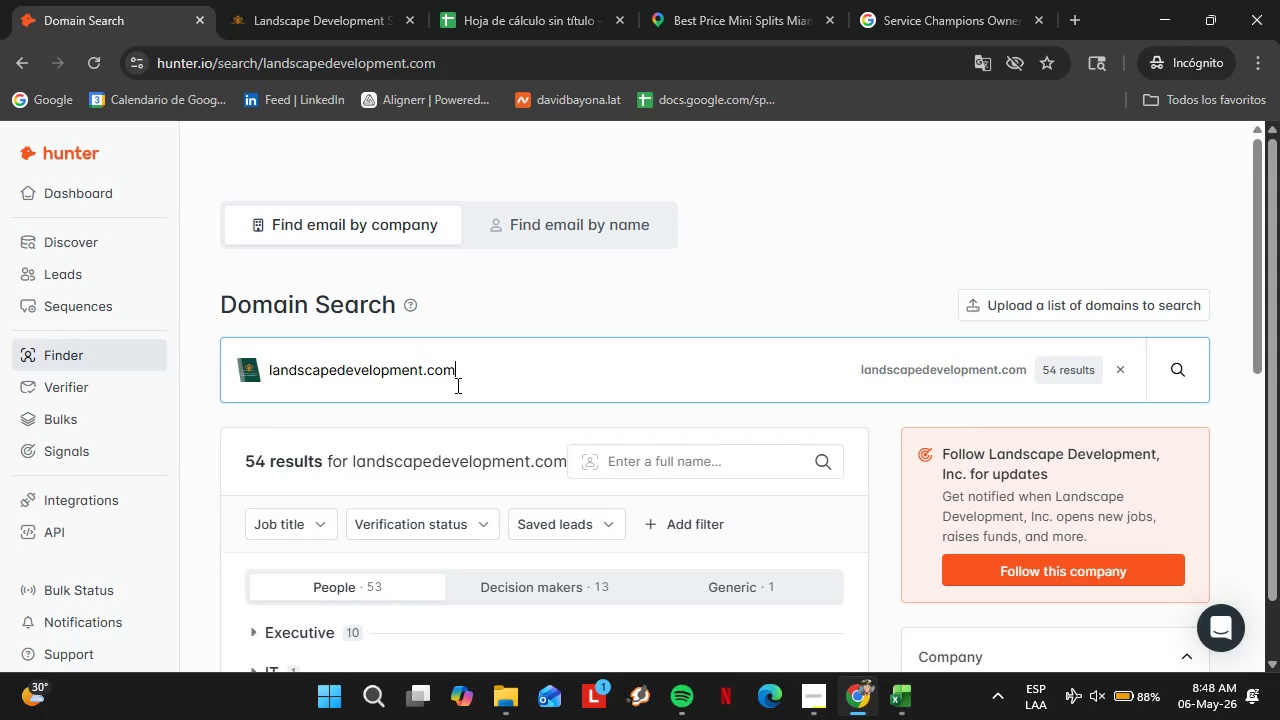 
triple_click([456, 385])
 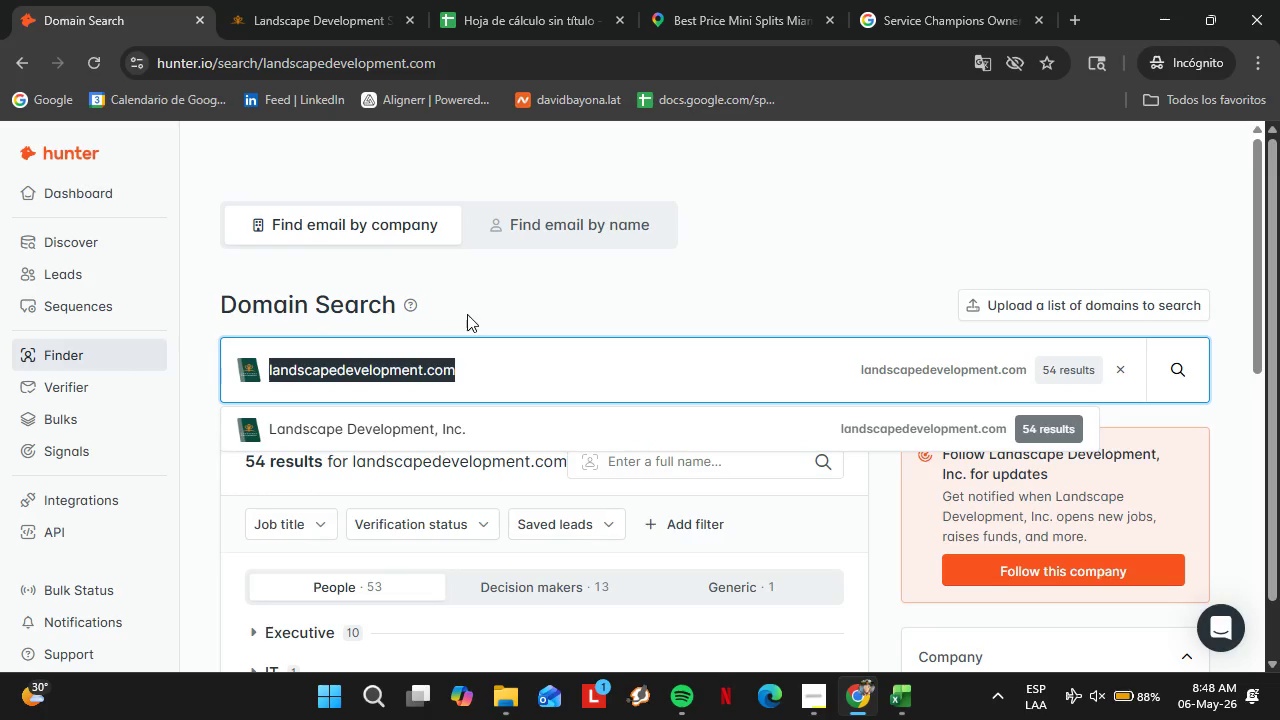 
left_click([436, 427])
 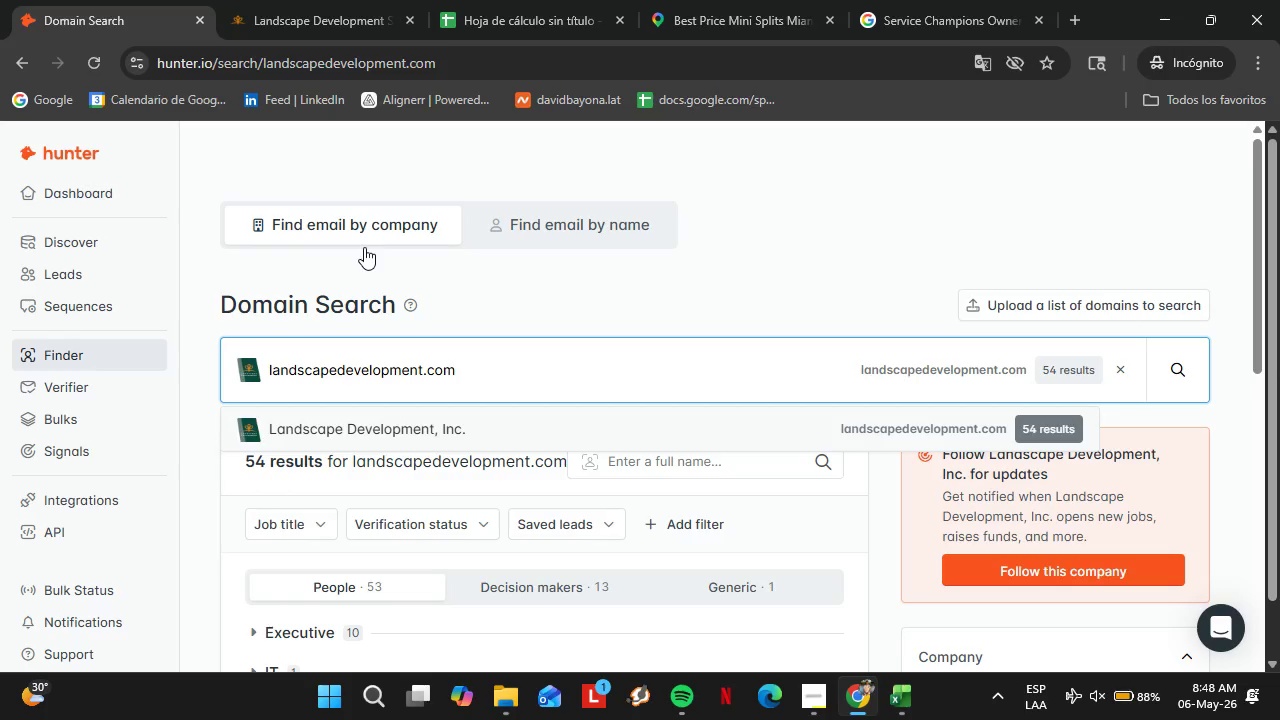 
left_click([253, 0])
 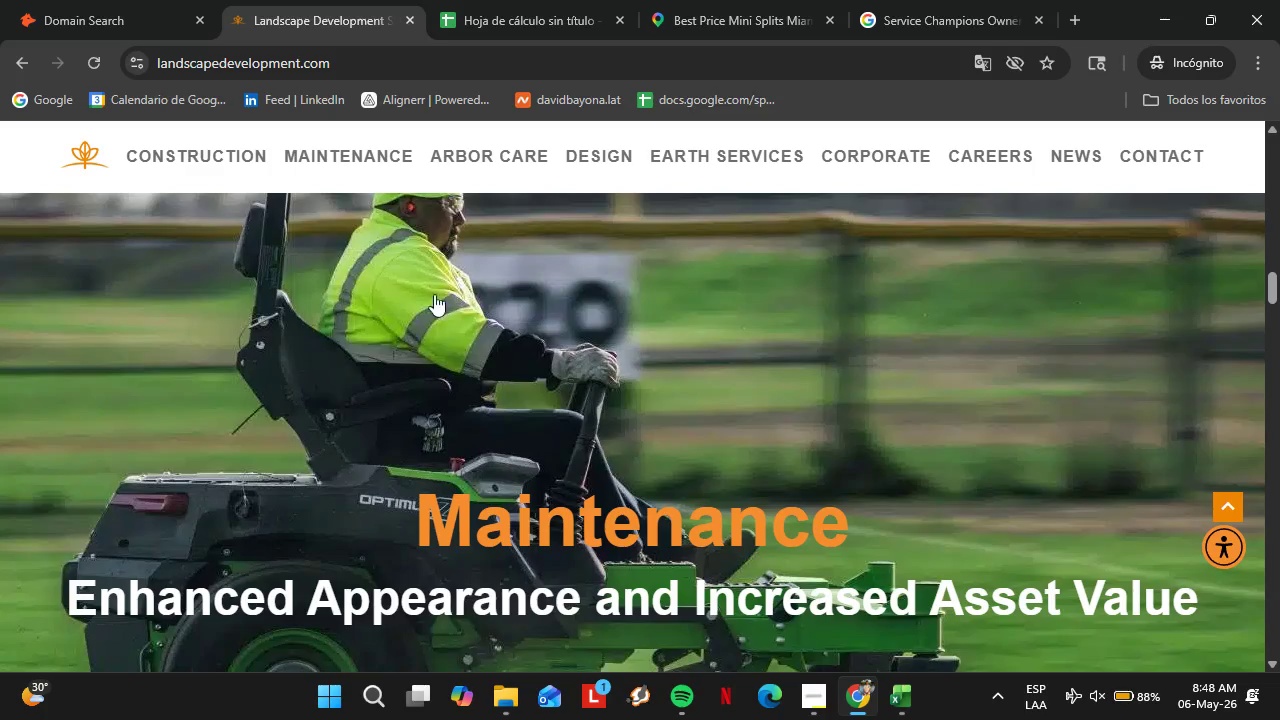 
scroll: coordinate [577, 356], scroll_direction: down, amount: 18.0
 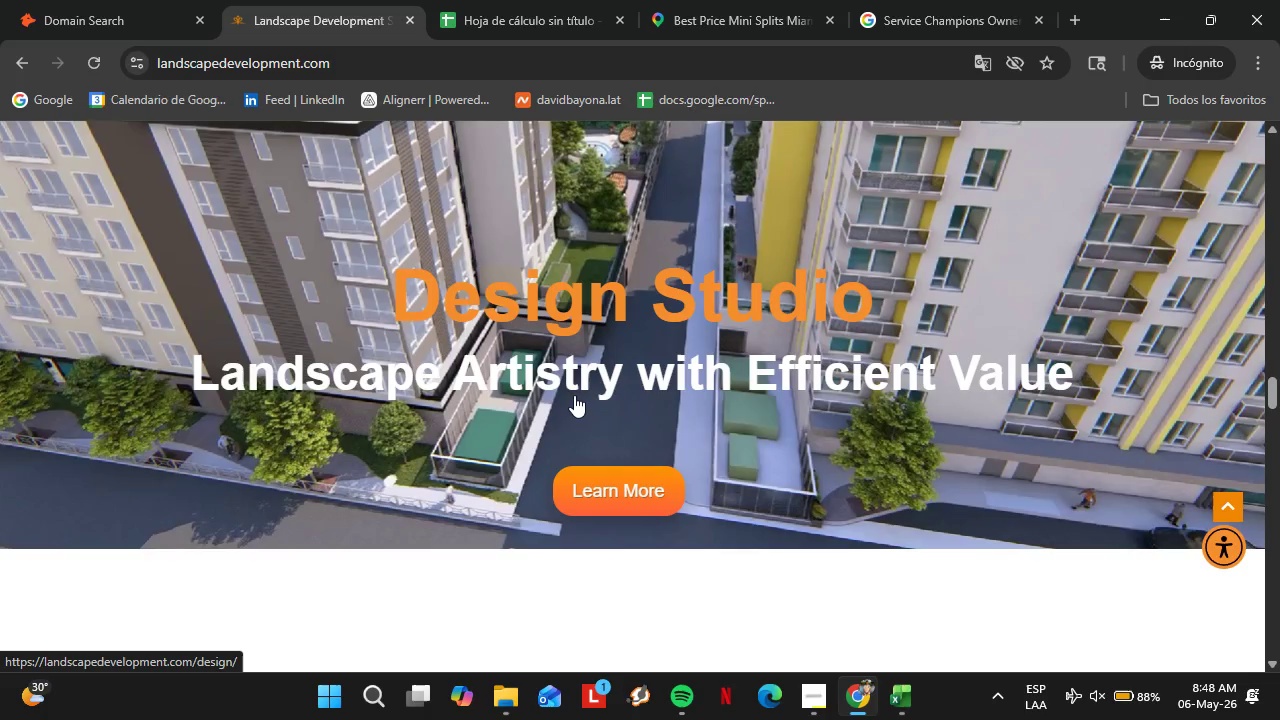 
scroll: coordinate [538, 369], scroll_direction: up, amount: 2.0
 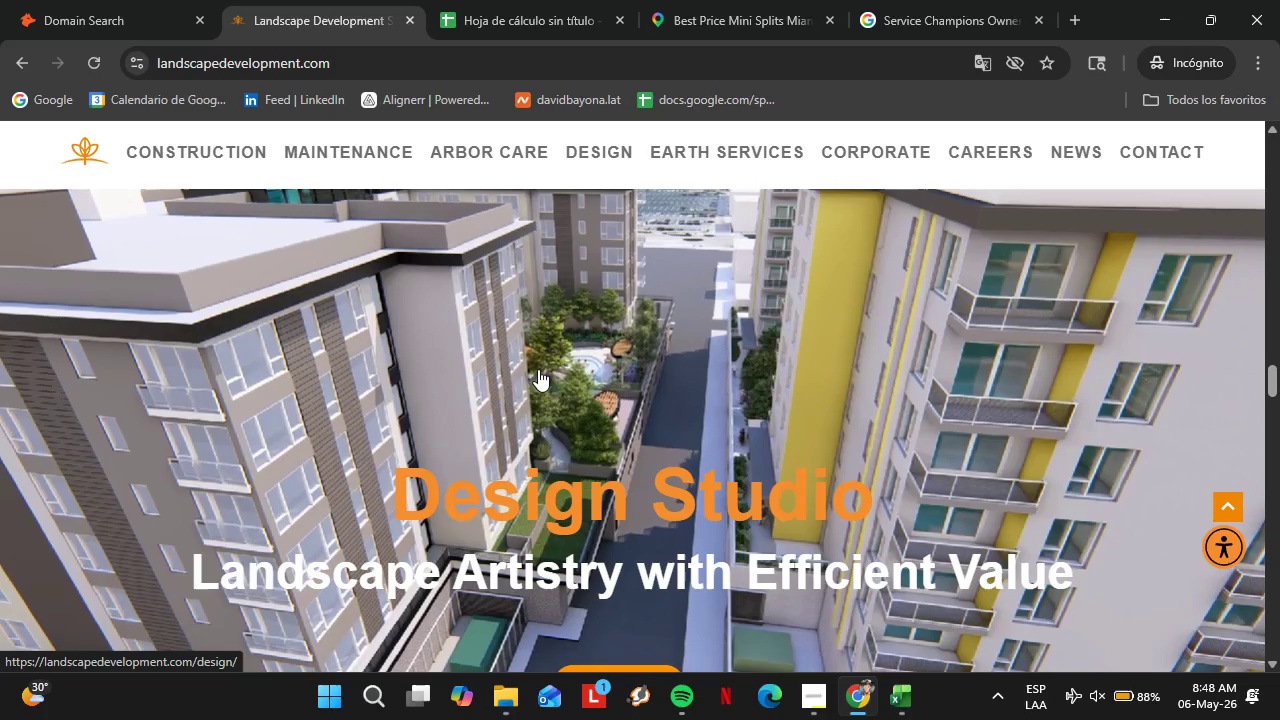 
scroll: coordinate [522, 475], scroll_direction: down, amount: 19.0
 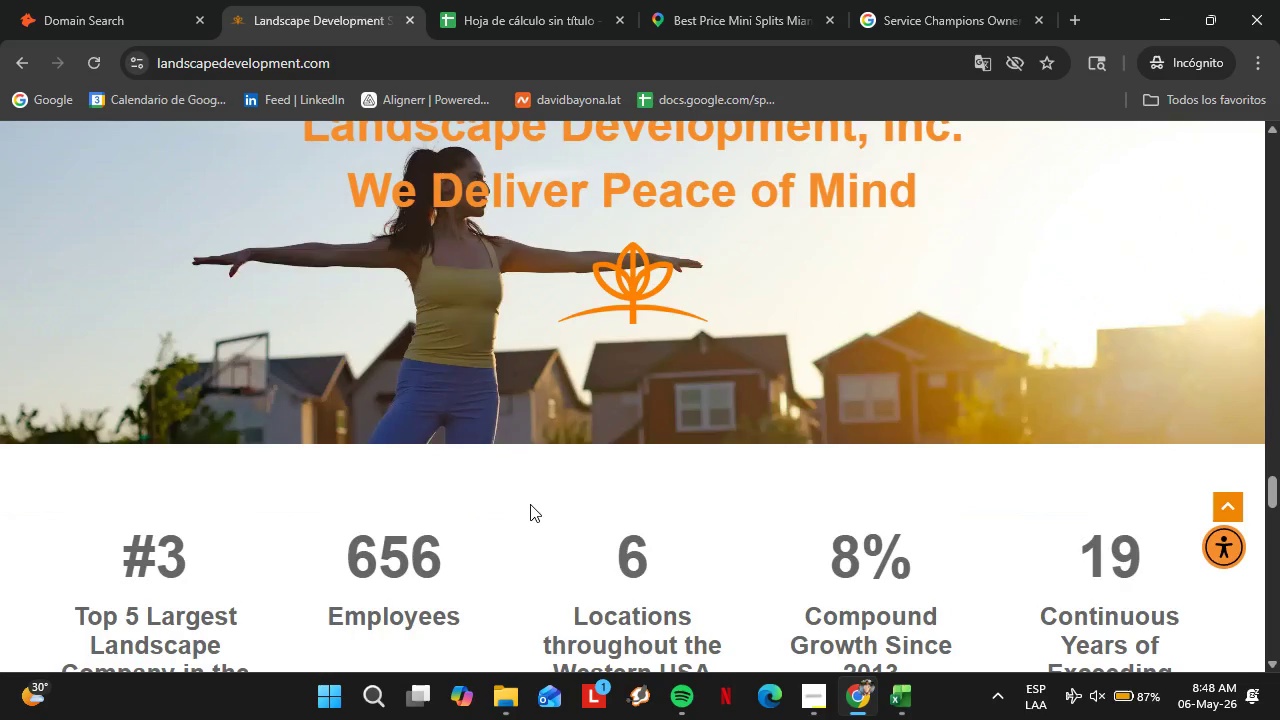 
scroll: coordinate [518, 498], scroll_direction: down, amount: 8.0
 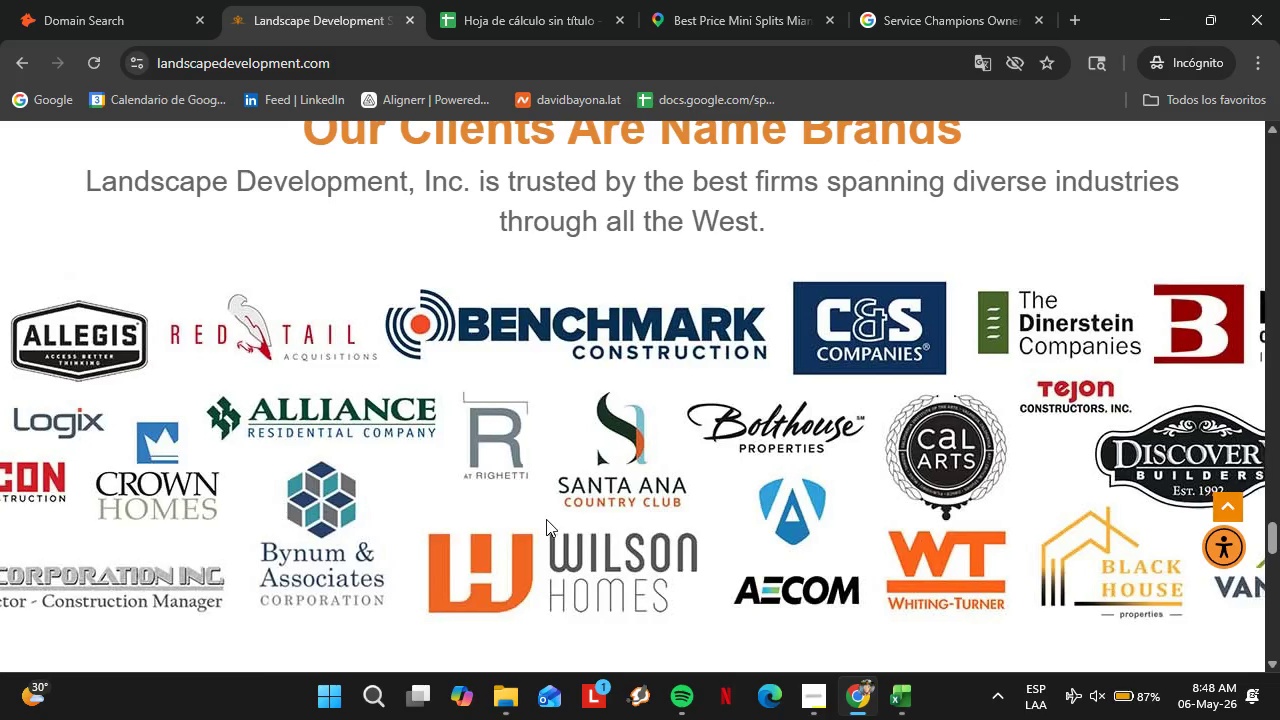 
left_click([72, 0])
 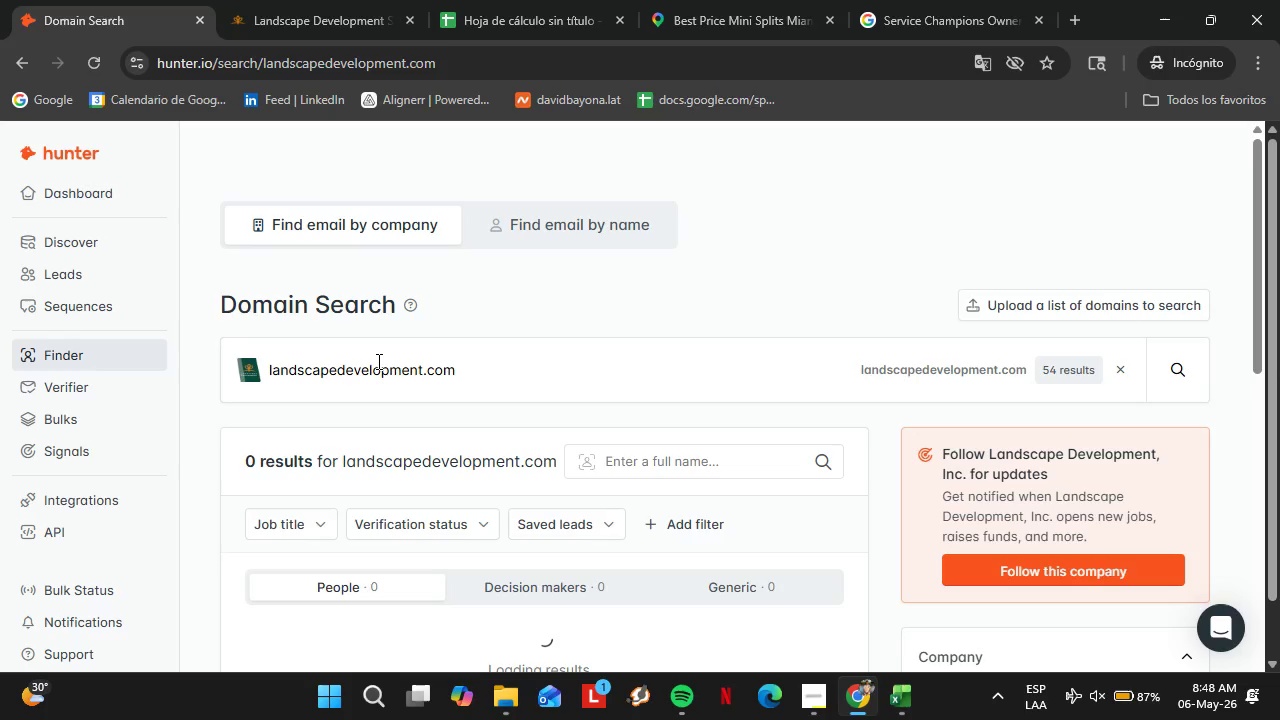 
scroll: coordinate [524, 524], scroll_direction: up, amount: 5.0
 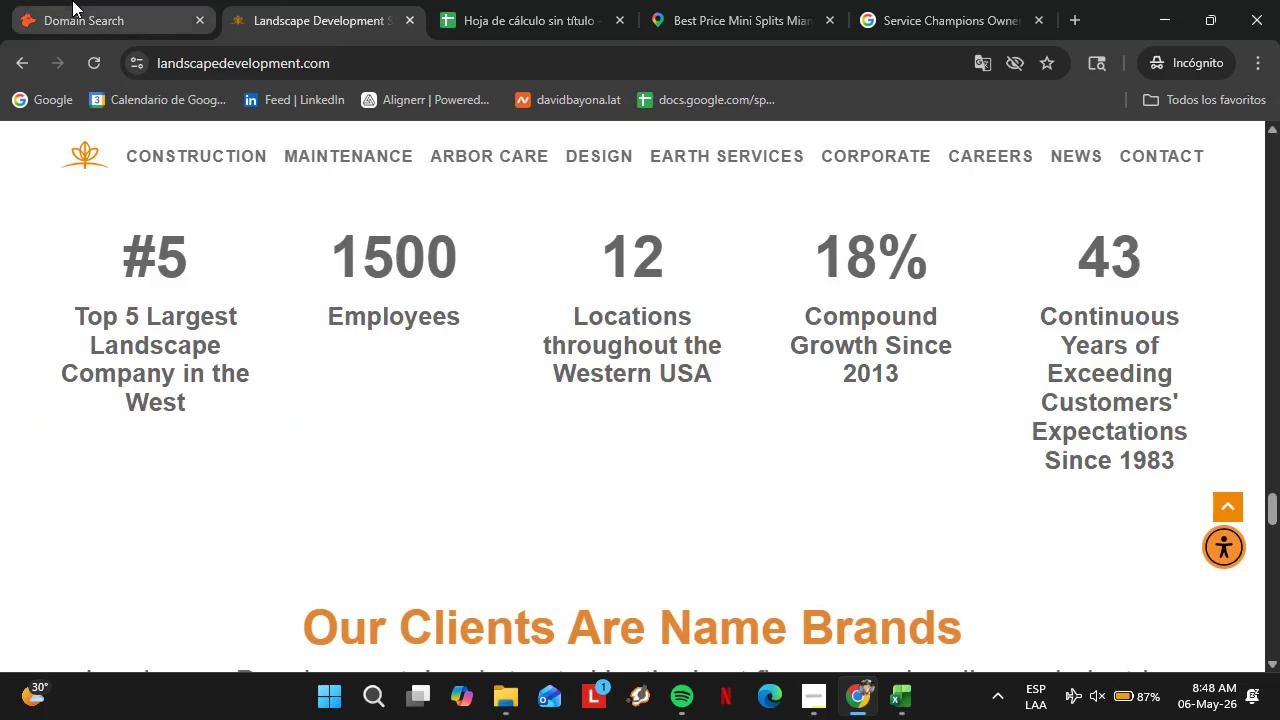 
double_click([394, 370])
 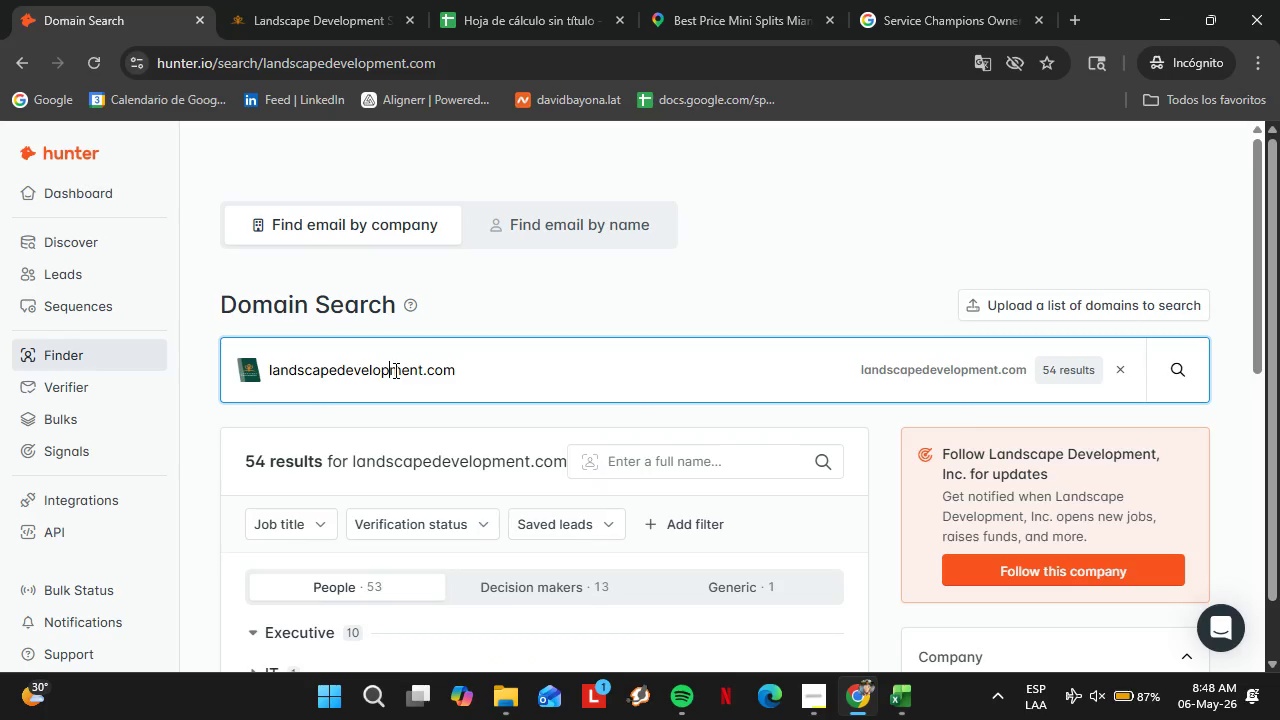 
triple_click([394, 370])
 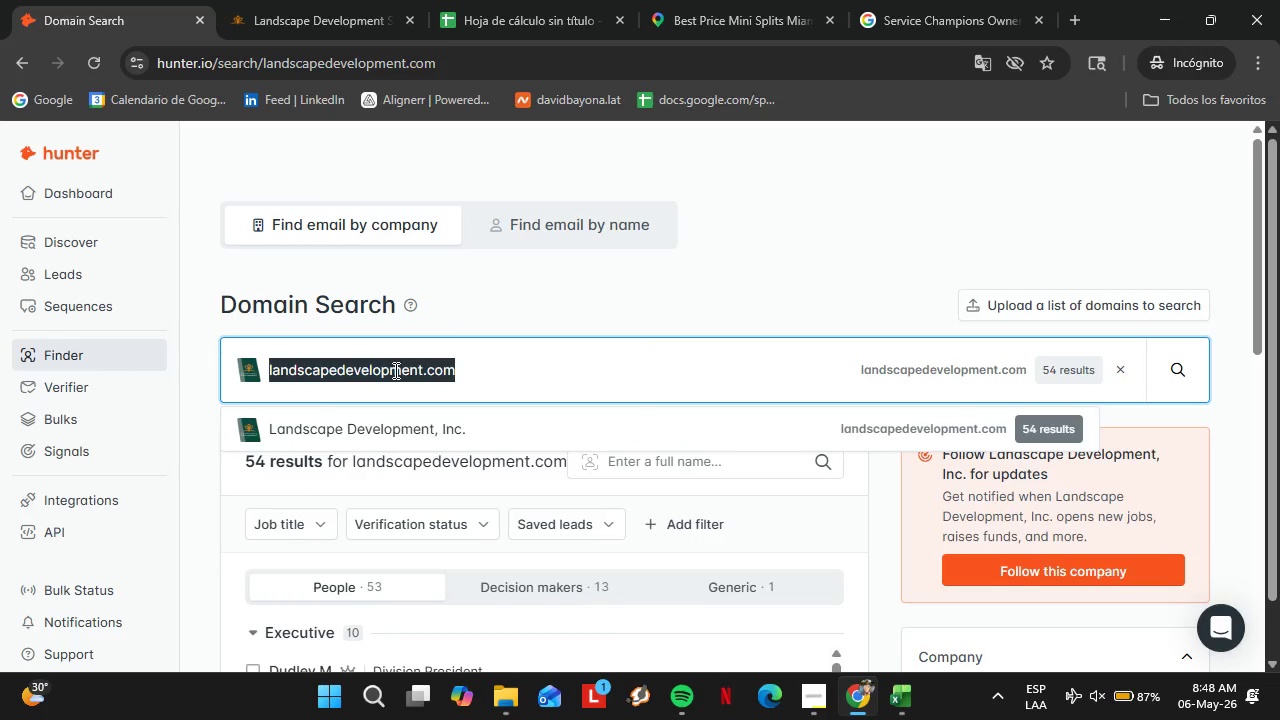 
triple_click([394, 370])
 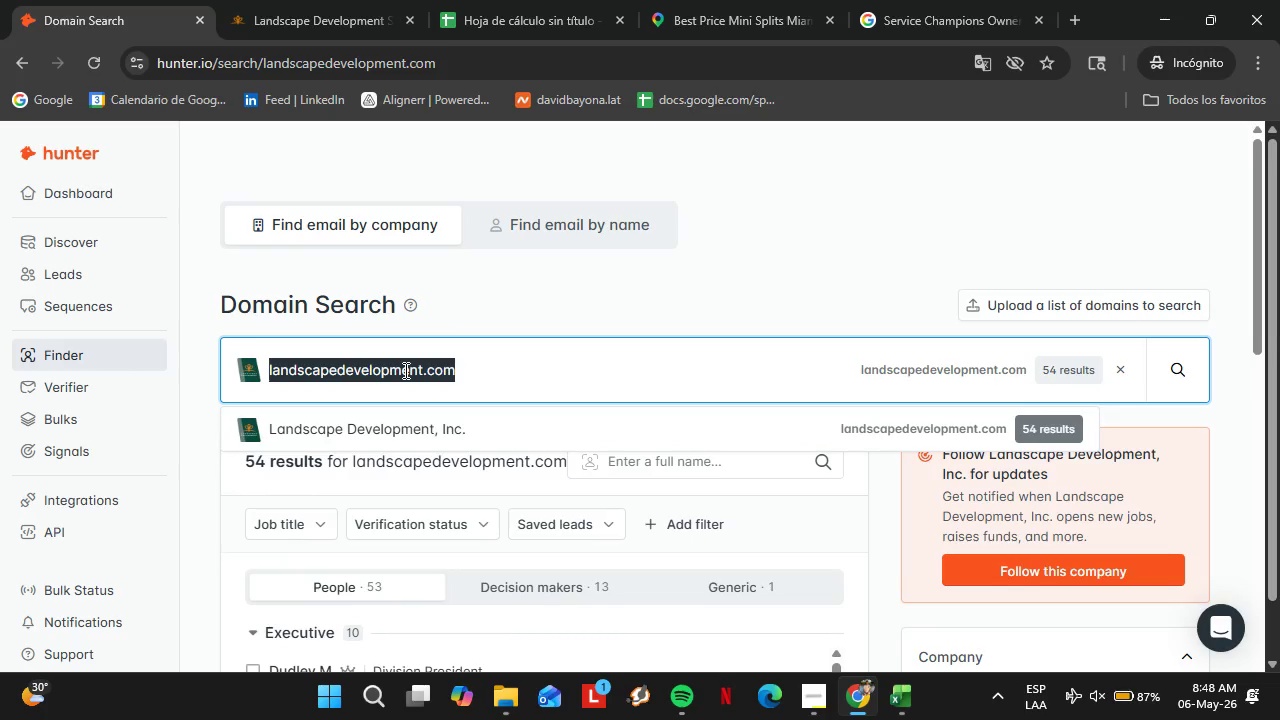 
wait(6.61)
 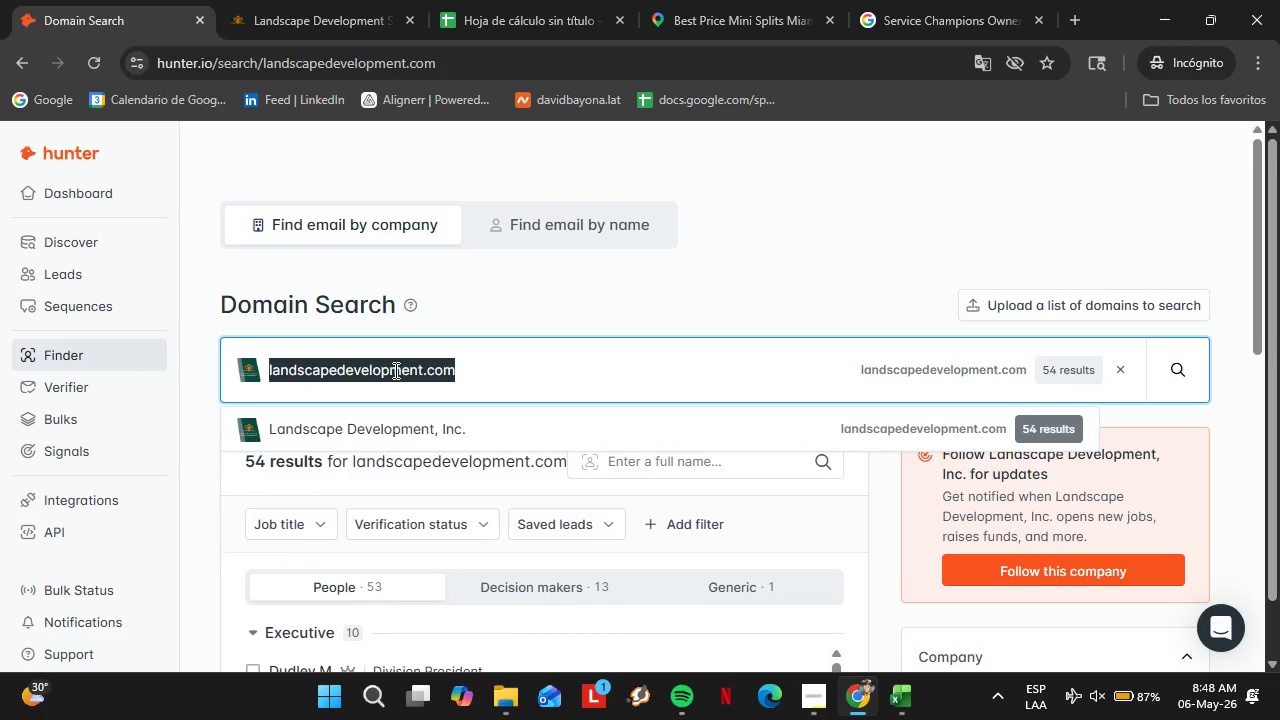 
type(RU)
key(Backspace)
type(uppertland)
 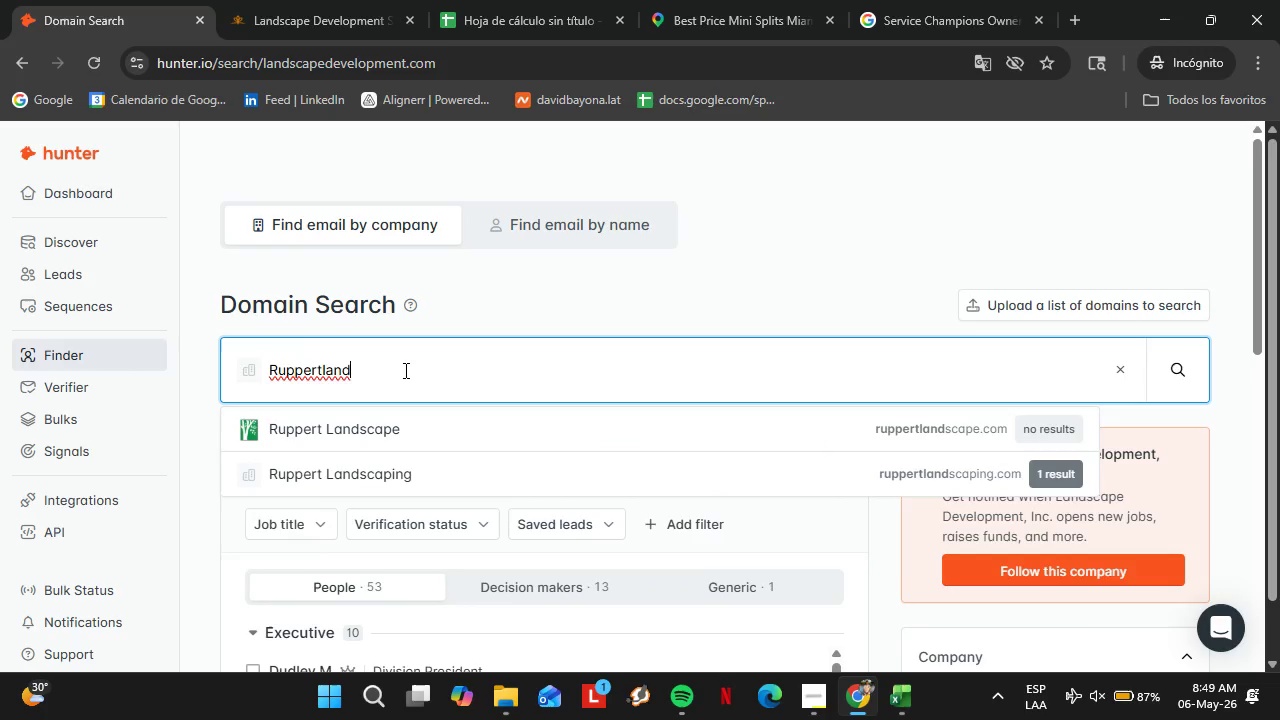 
key(ArrowDown)
 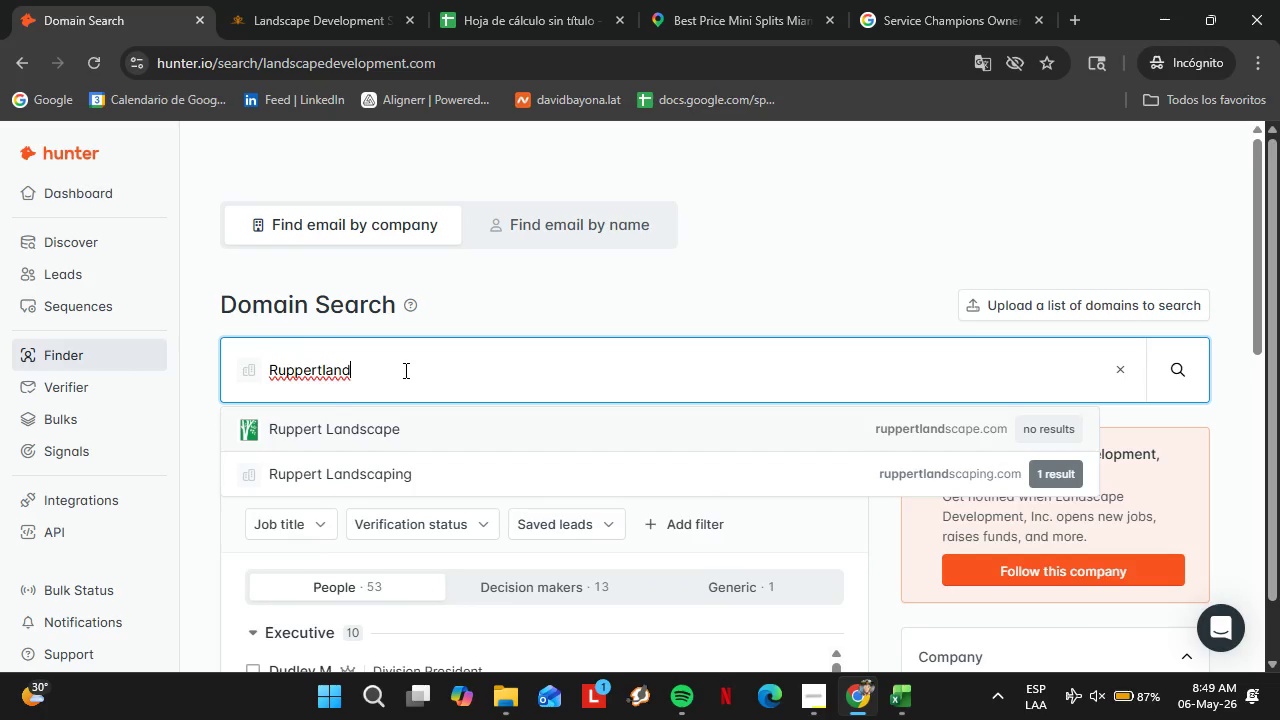 
key(Enter)
 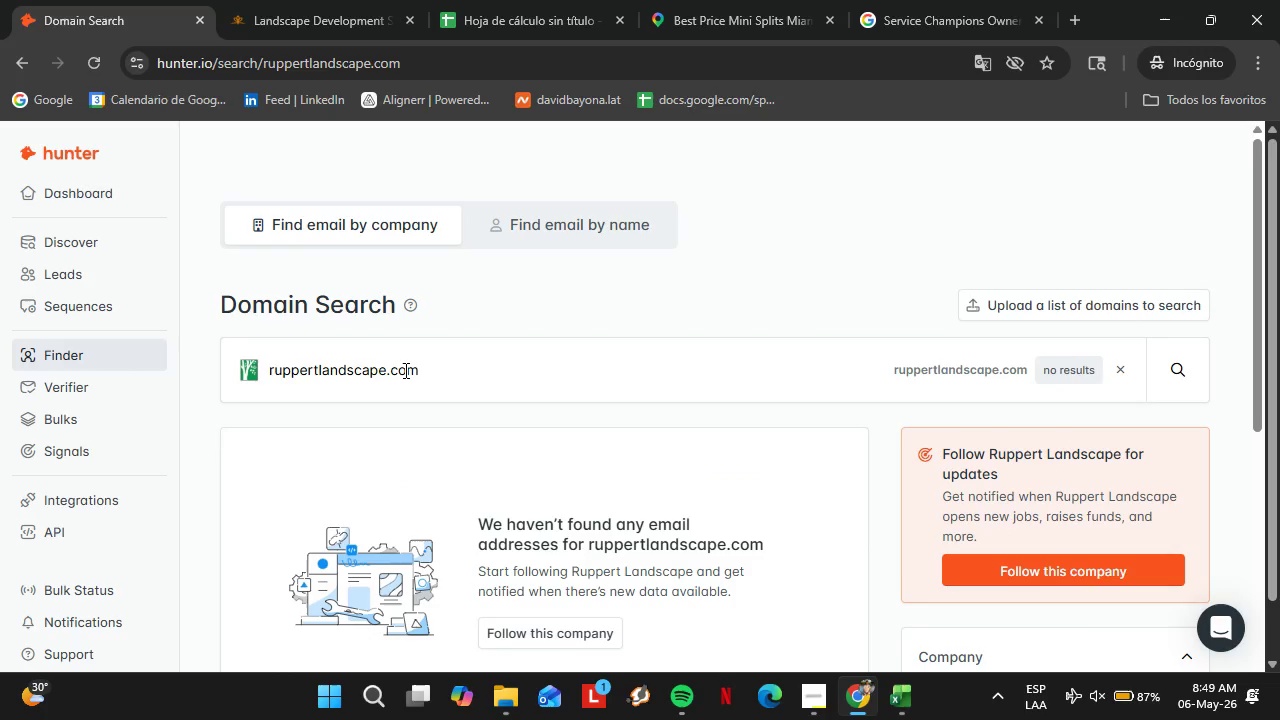 
double_click([404, 370])
 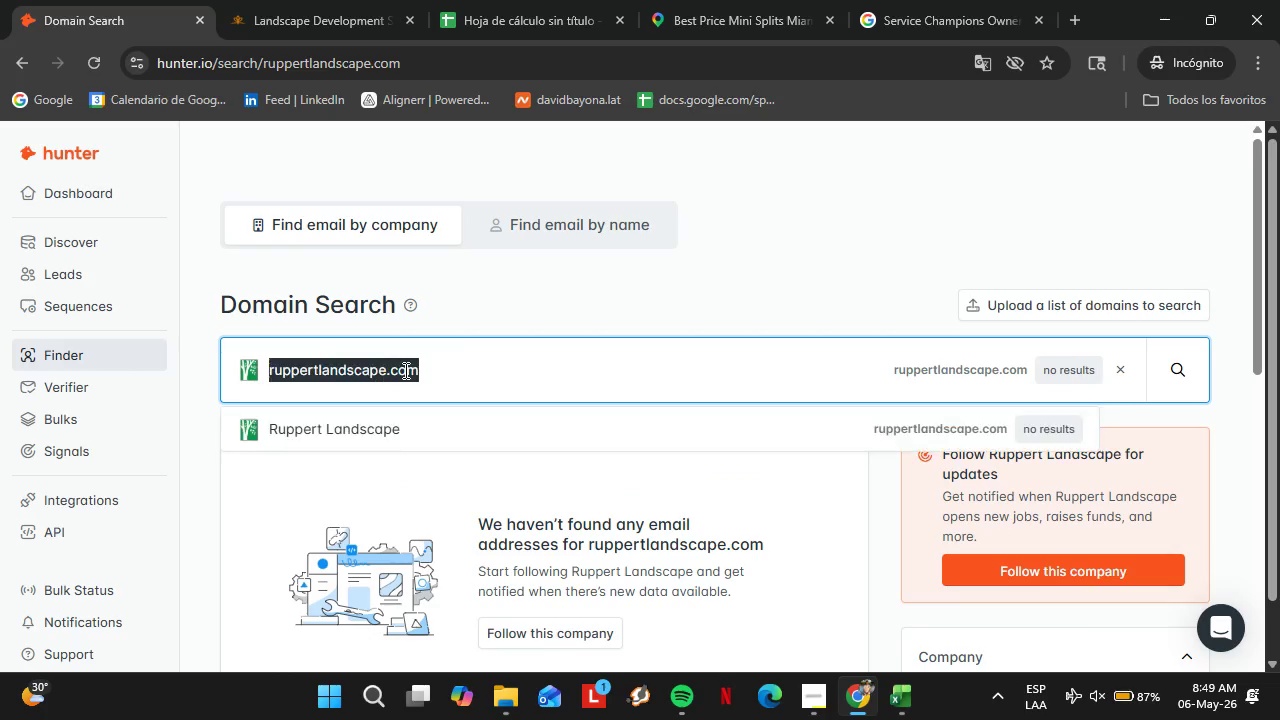 
triple_click([404, 370])
 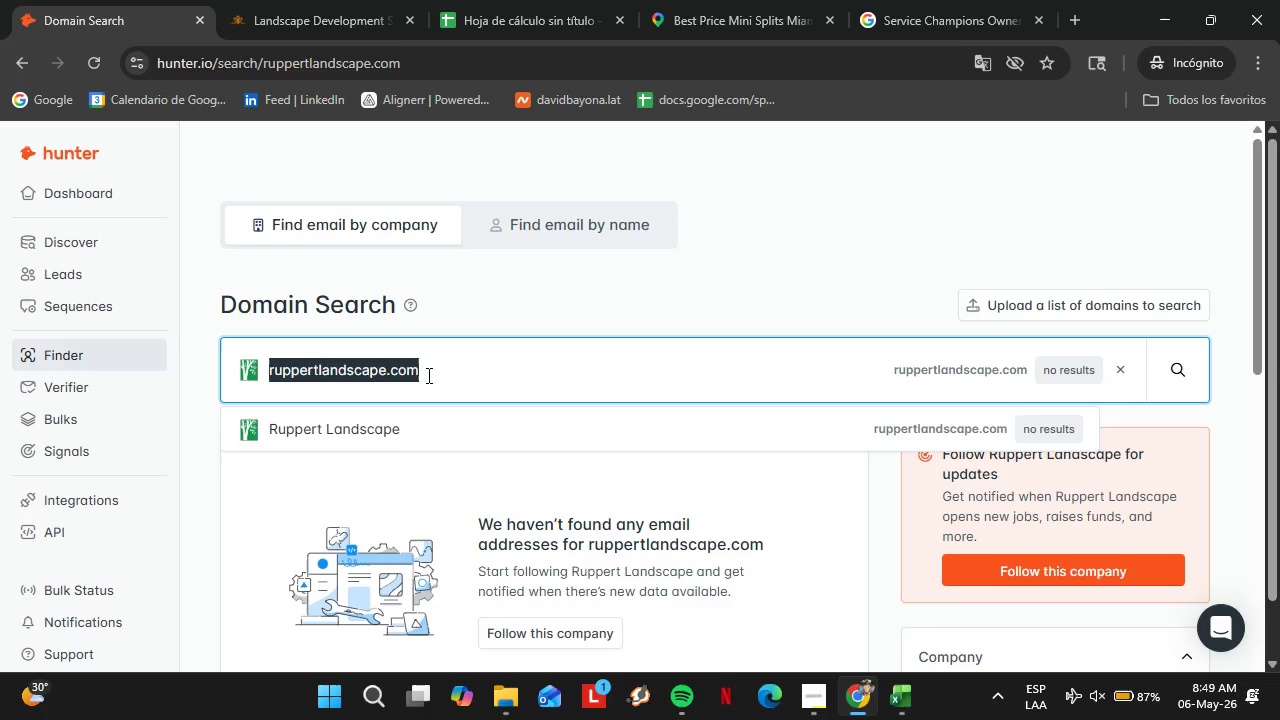 
wait(19.25)
 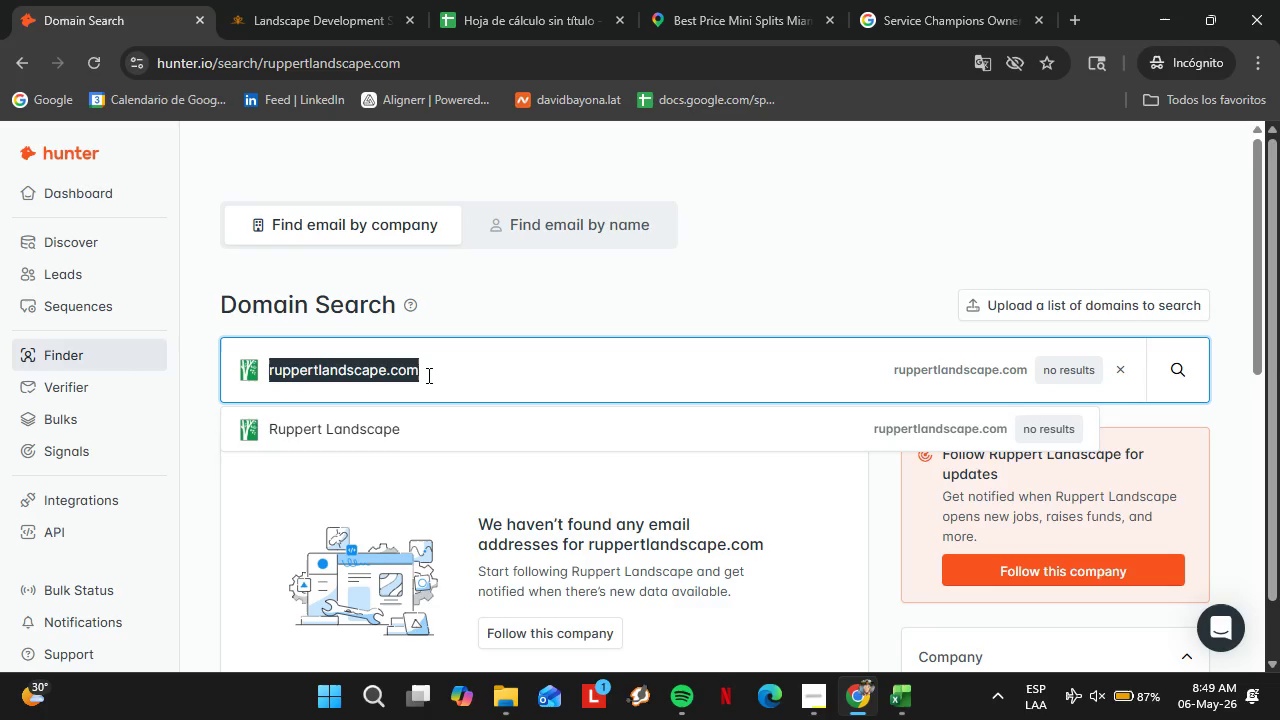 
type(environmentals)
key(Backspace)
type(designs.com)
 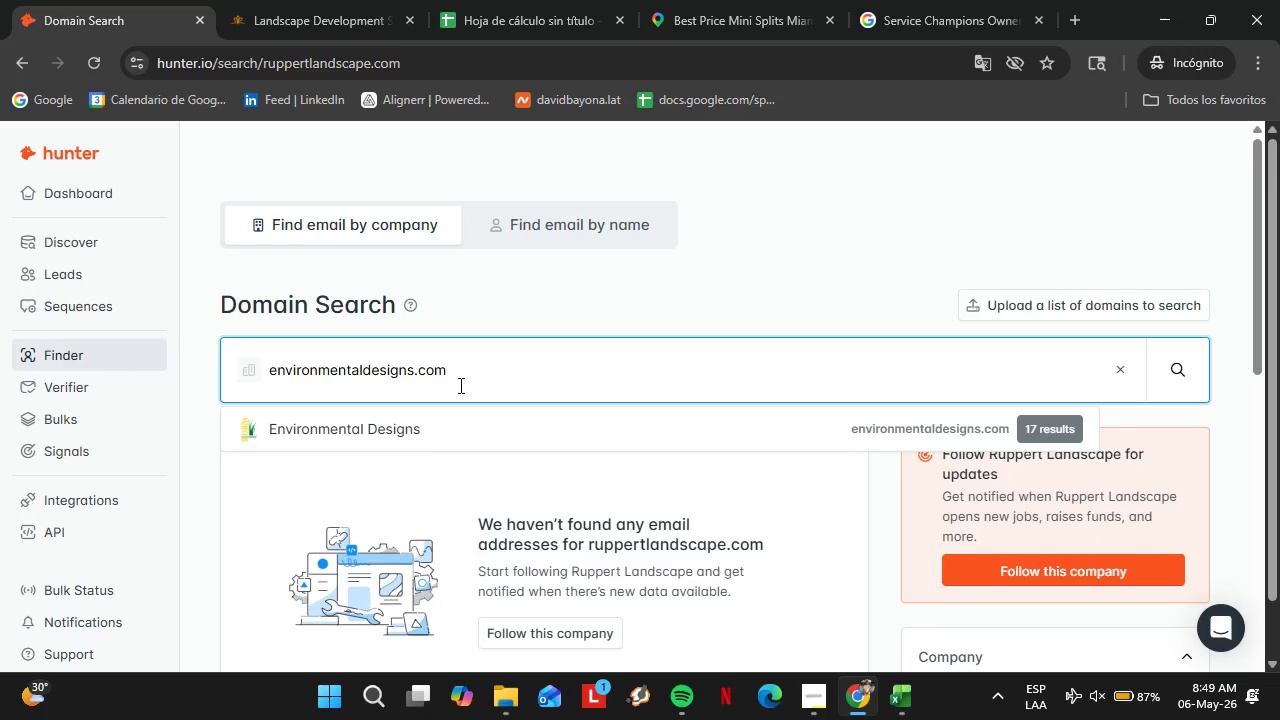 
key(Enter)
 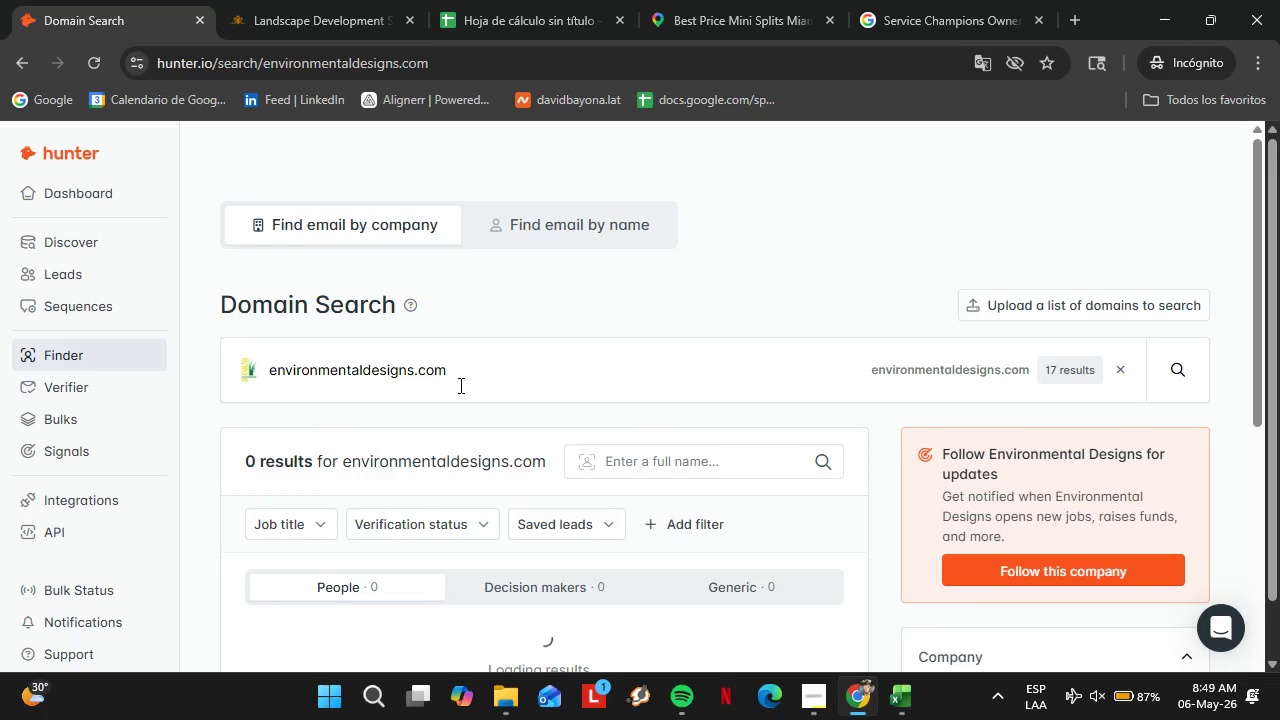 
scroll: coordinate [328, 469], scroll_direction: down, amount: 4.0
 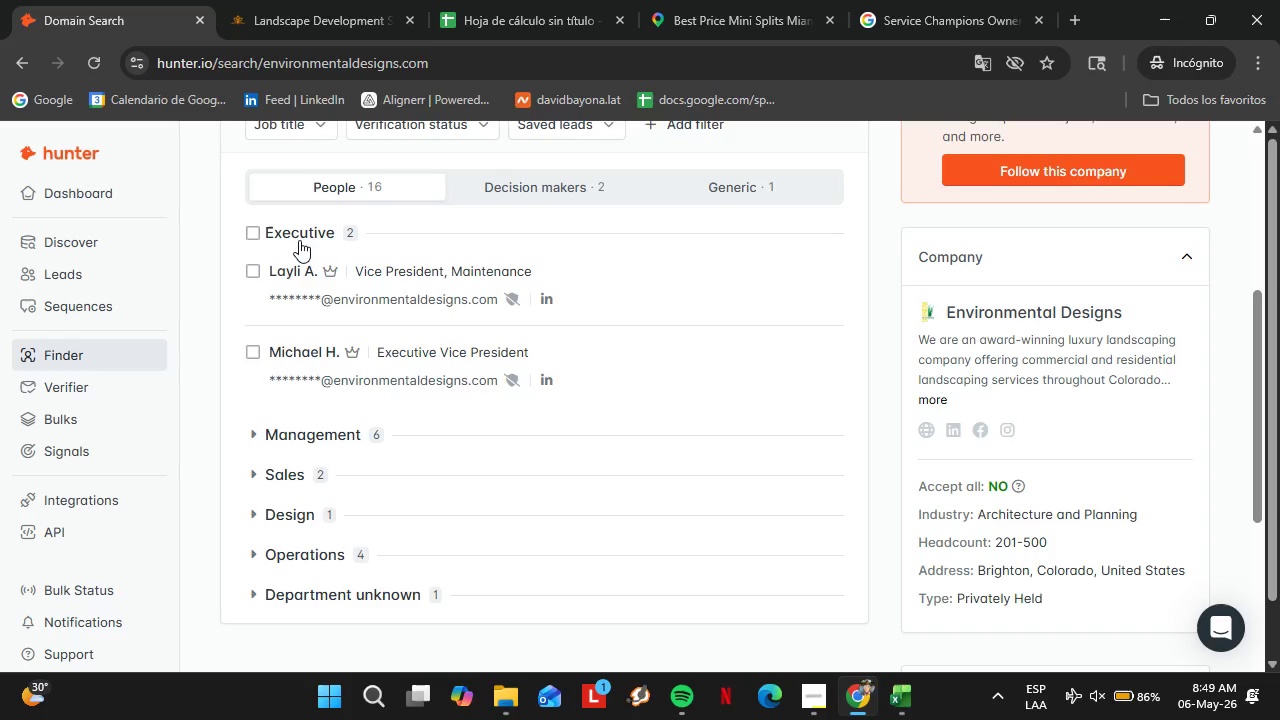 
left_click([299, 240])
 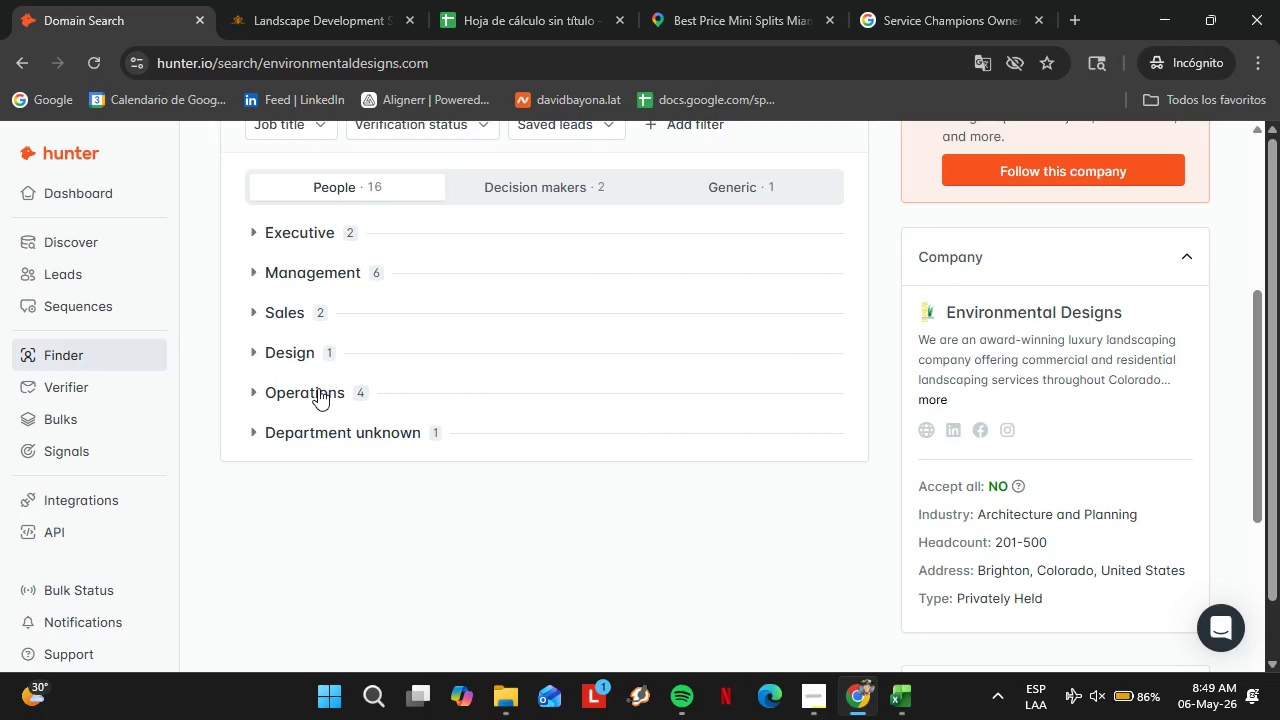 
left_click([318, 388])
 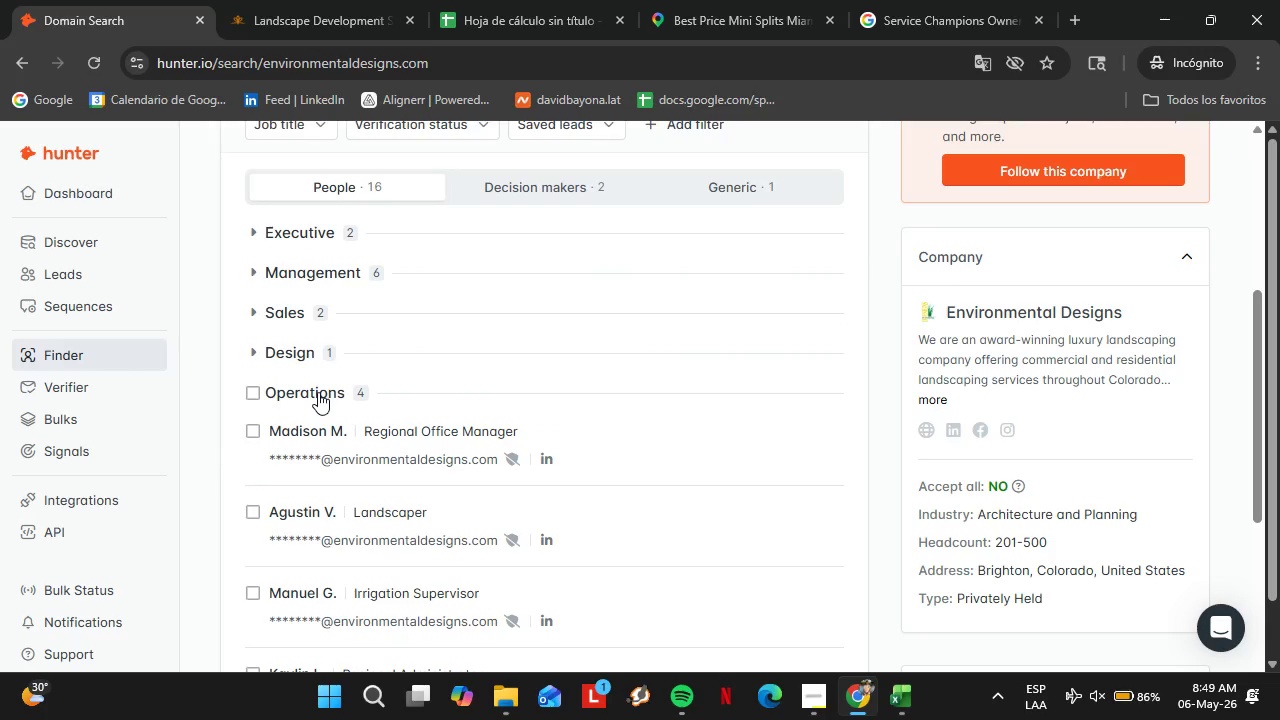 
scroll: coordinate [318, 392], scroll_direction: down, amount: 1.0
 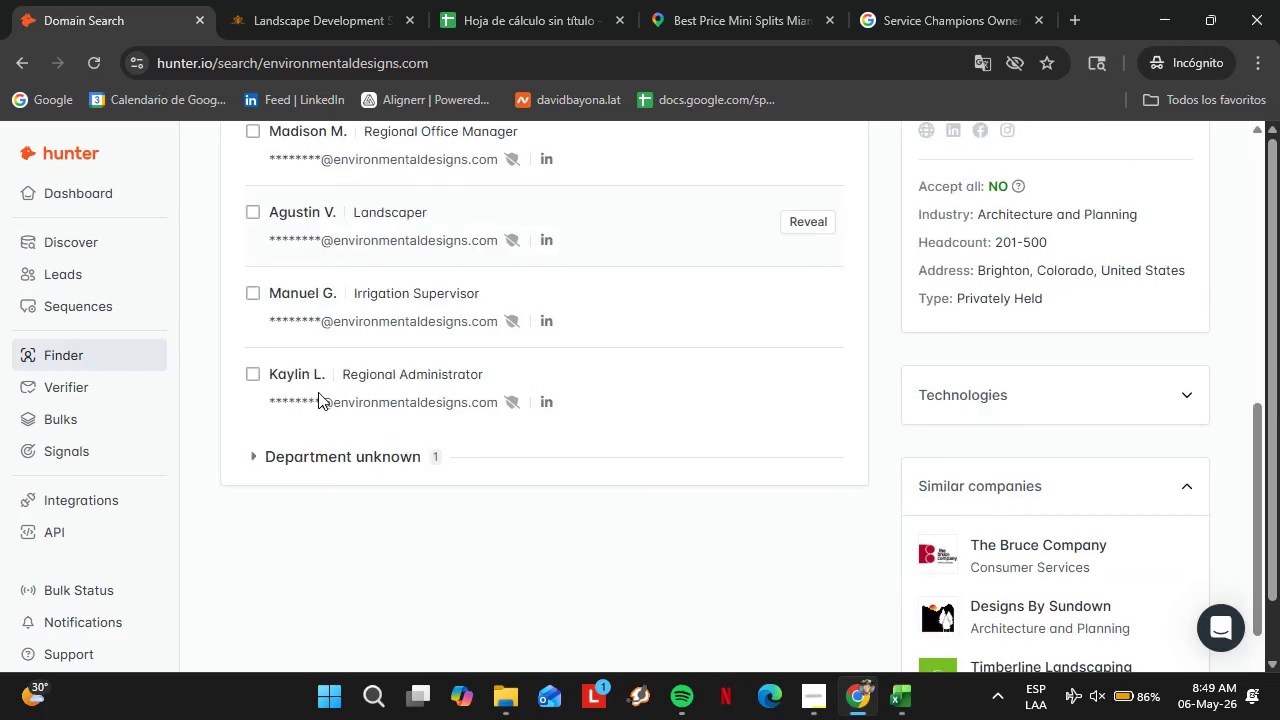 
scroll: coordinate [318, 392], scroll_direction: up, amount: 3.0
 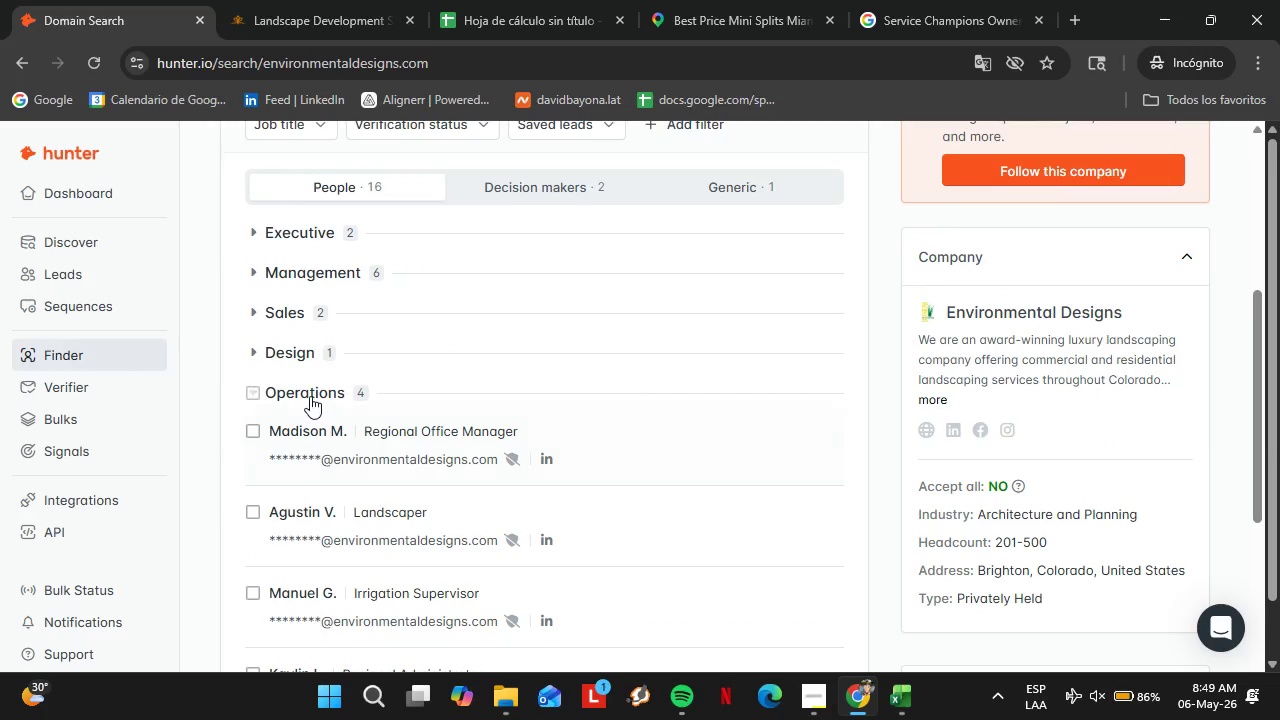 
left_click([310, 396])
 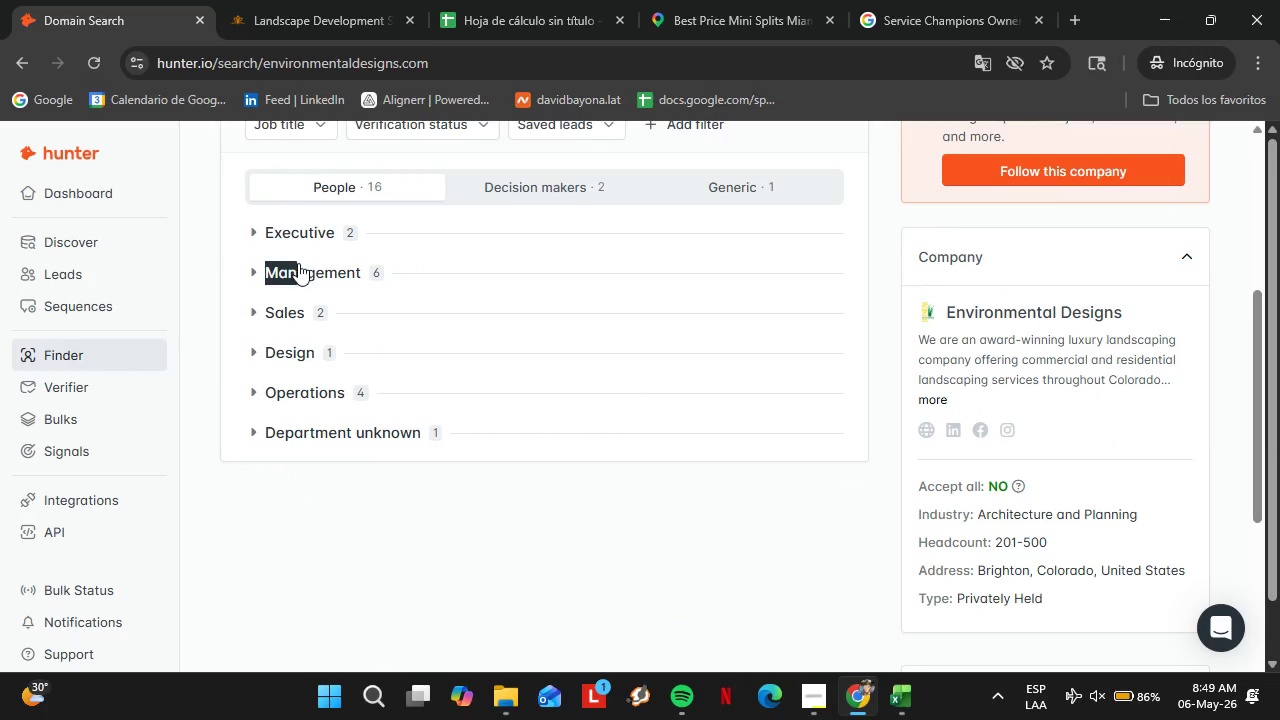 
double_click([304, 265])
 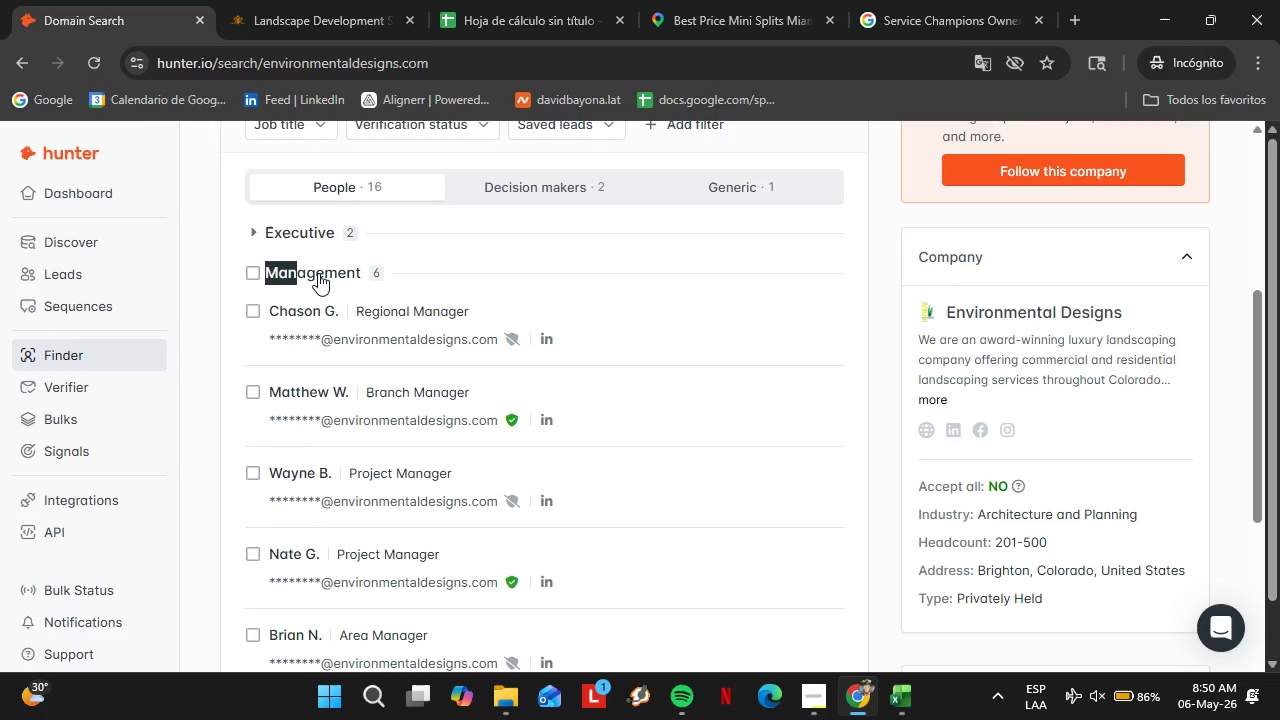 
wait(34.98)
 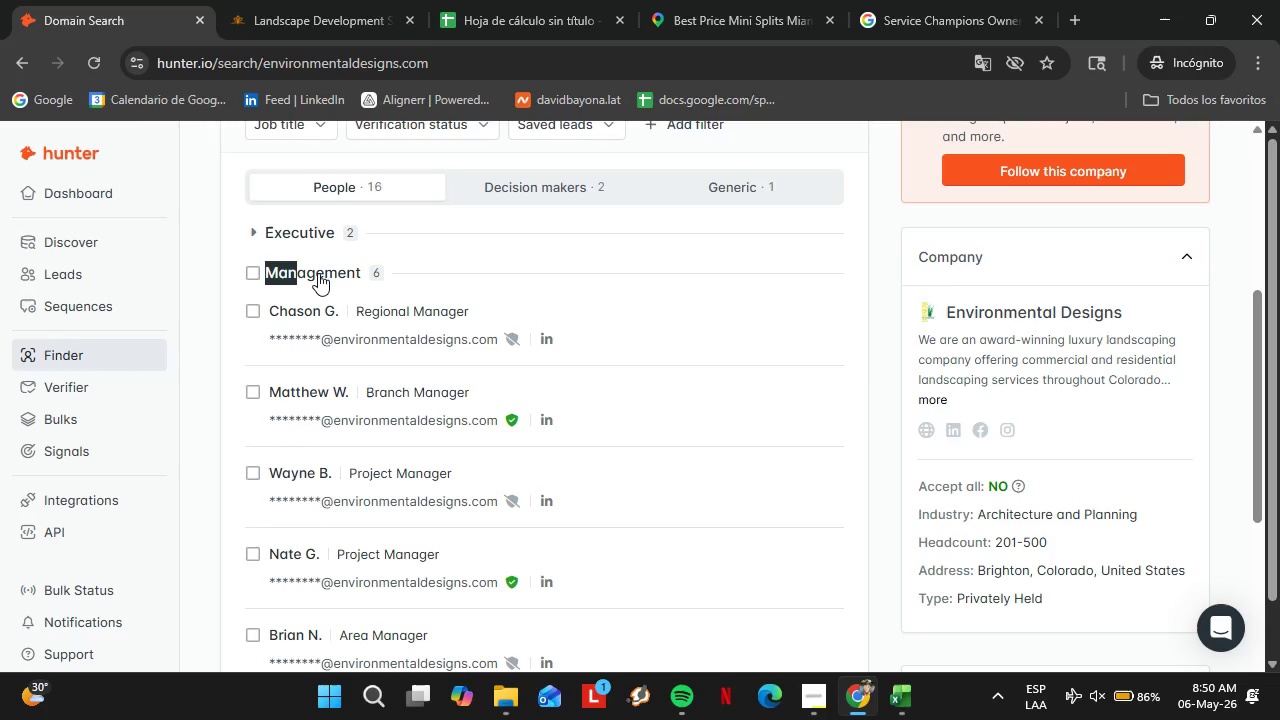 
left_click([924, 426])
 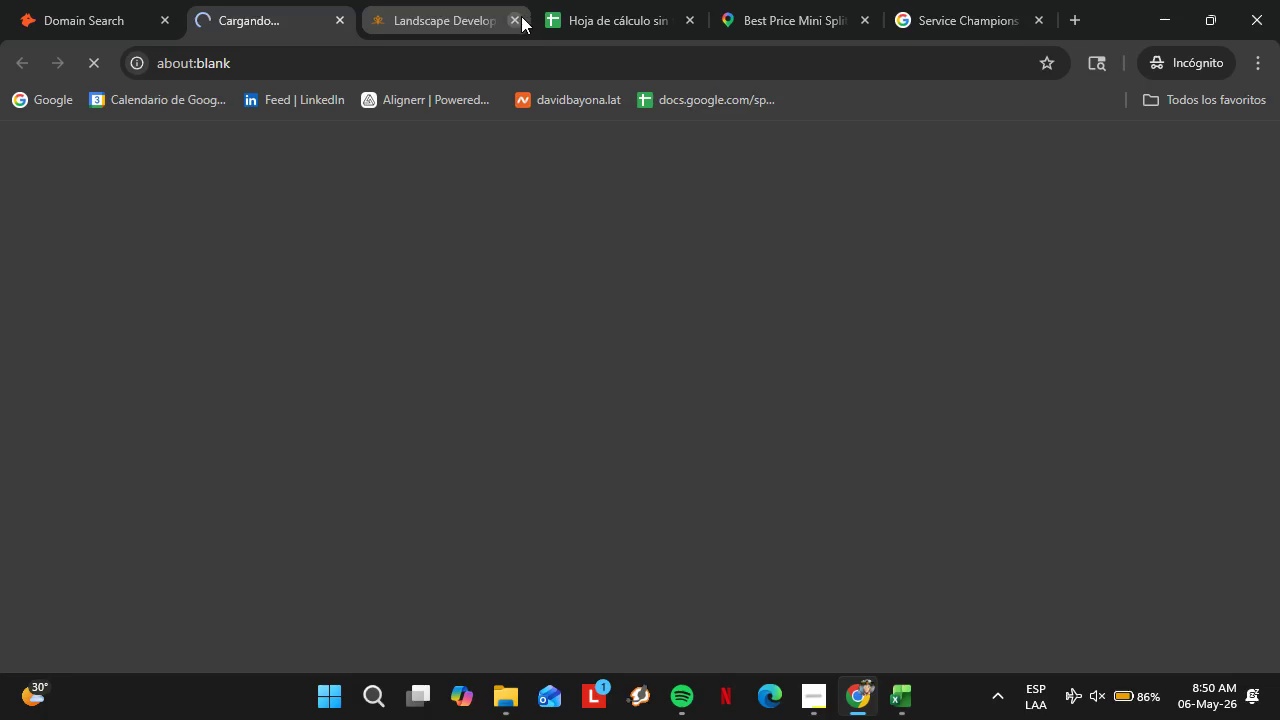 
left_click([518, 16])
 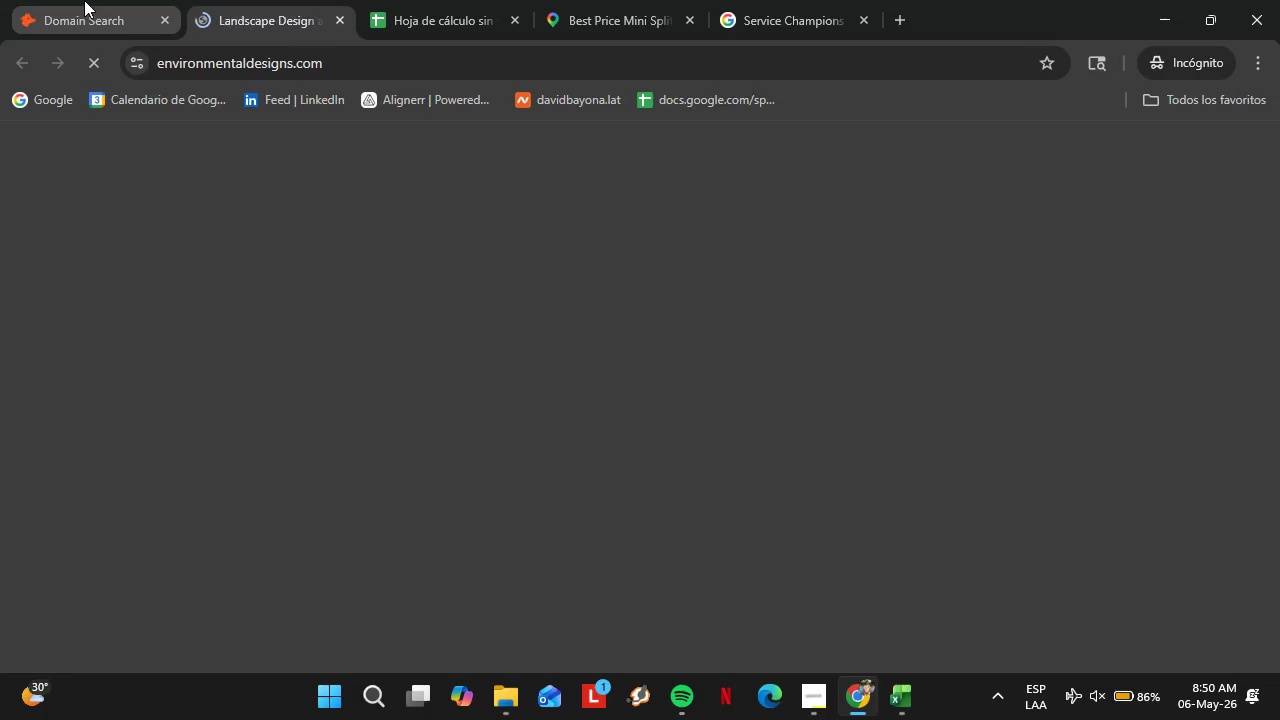 
left_click([84, 0])
 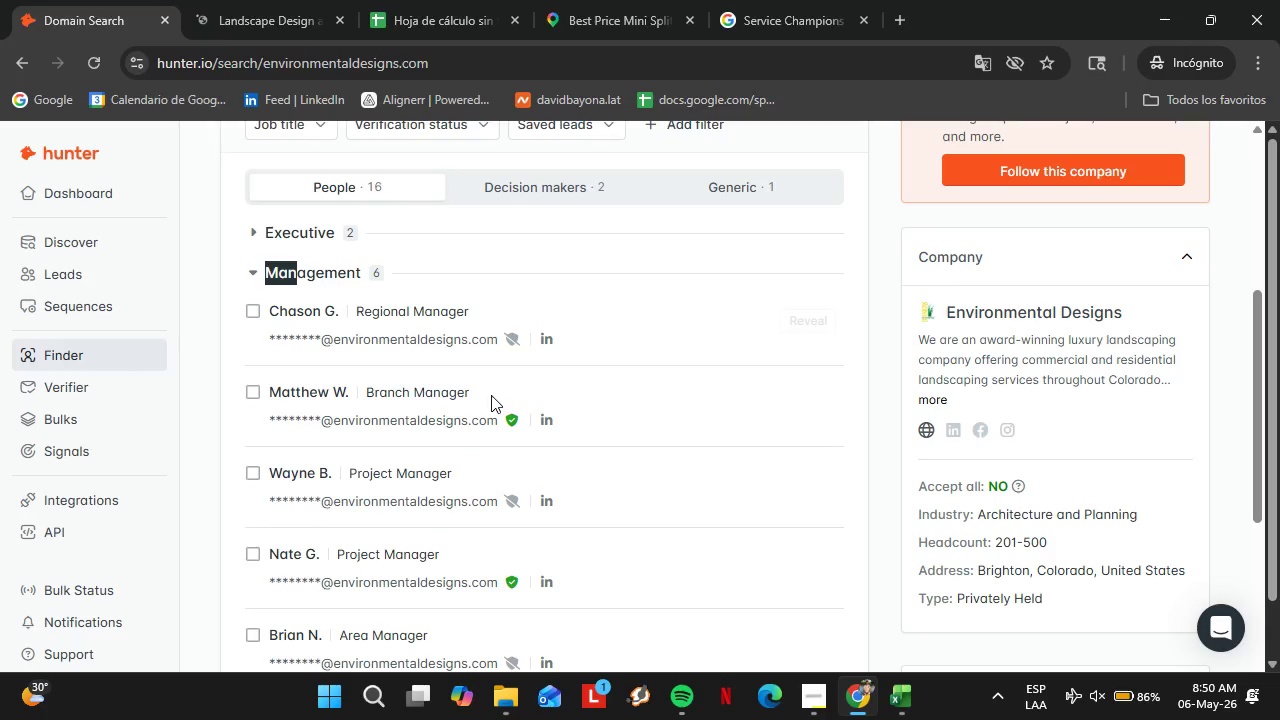 
left_click([585, 247])
 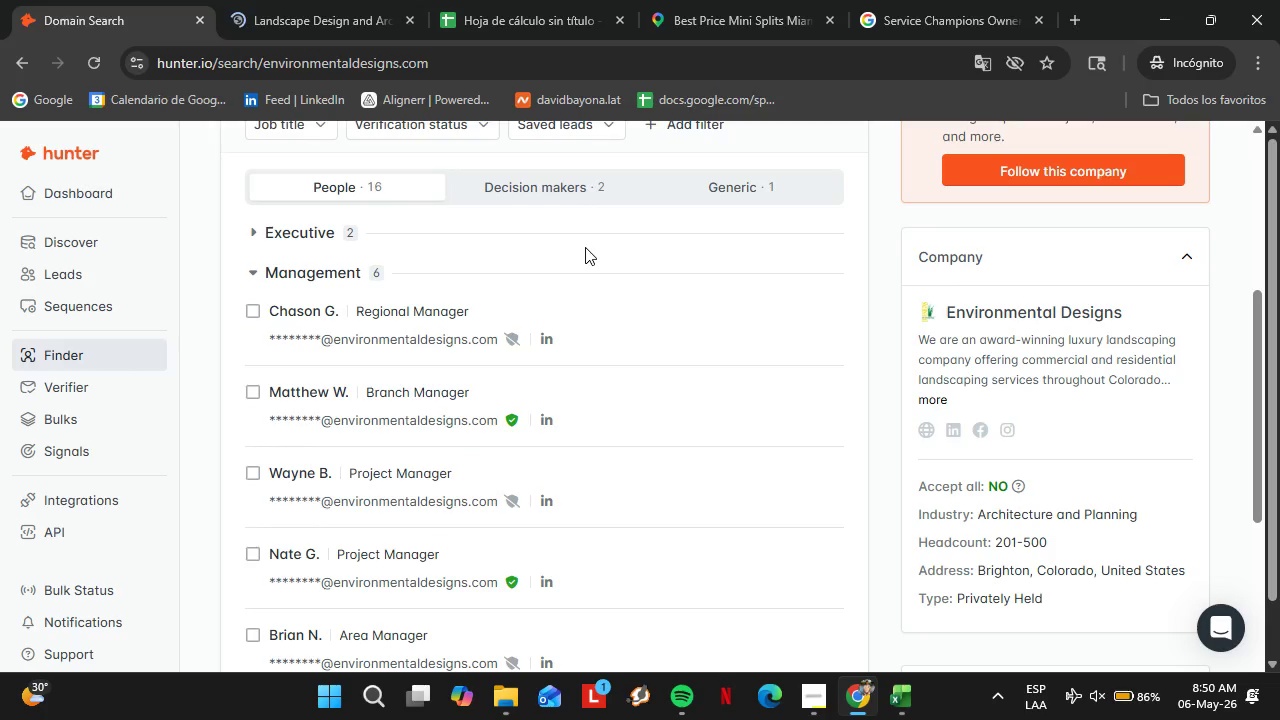 
scroll: coordinate [479, 370], scroll_direction: up, amount: 3.0
 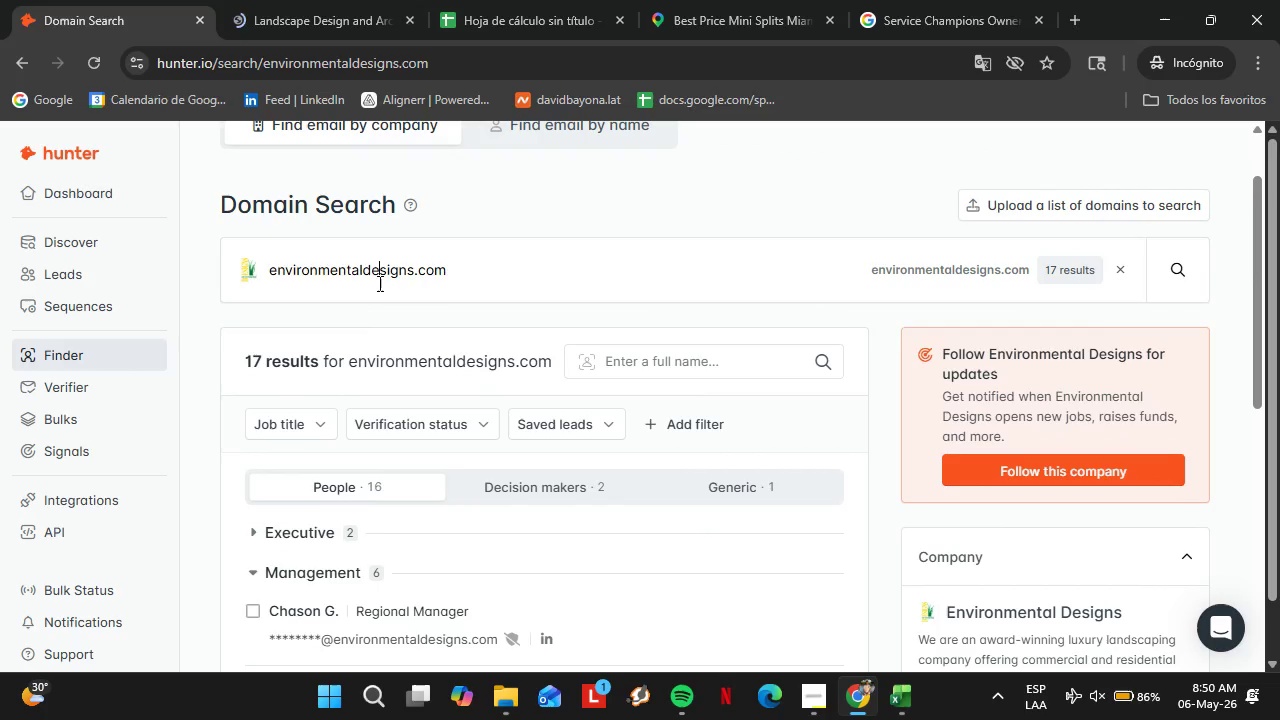 
double_click([378, 283])
 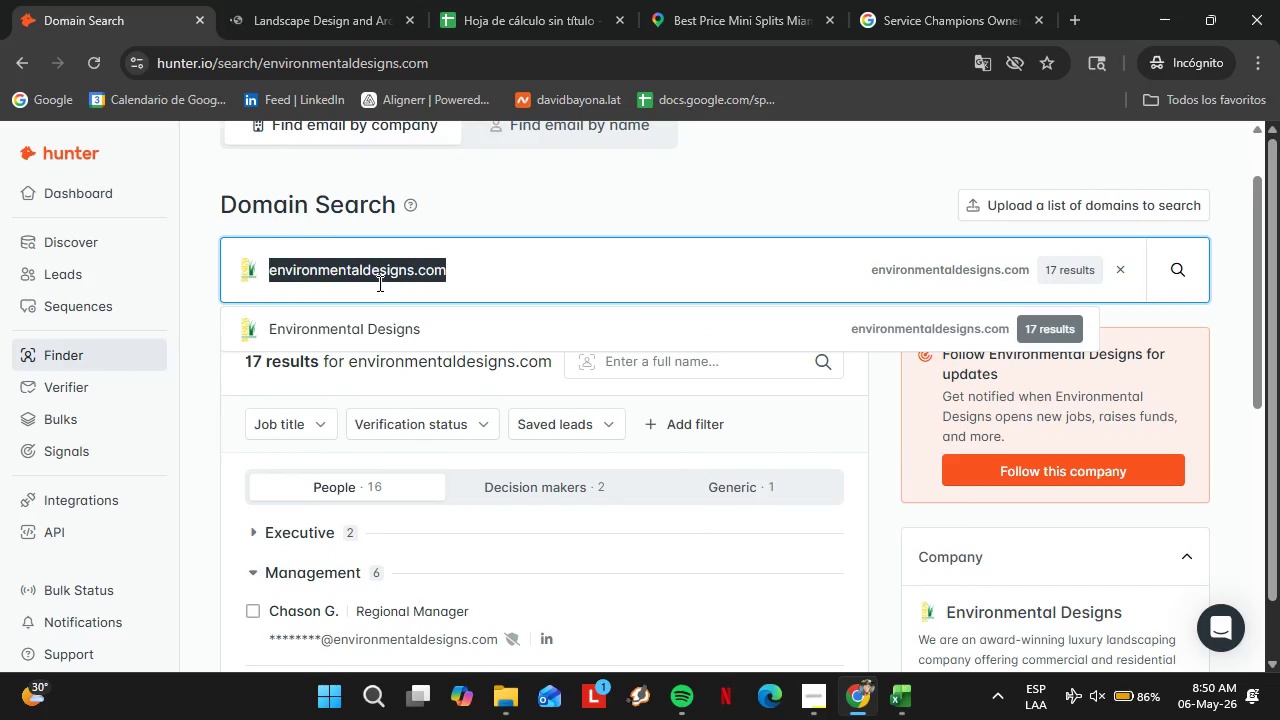 
triple_click([378, 283])
 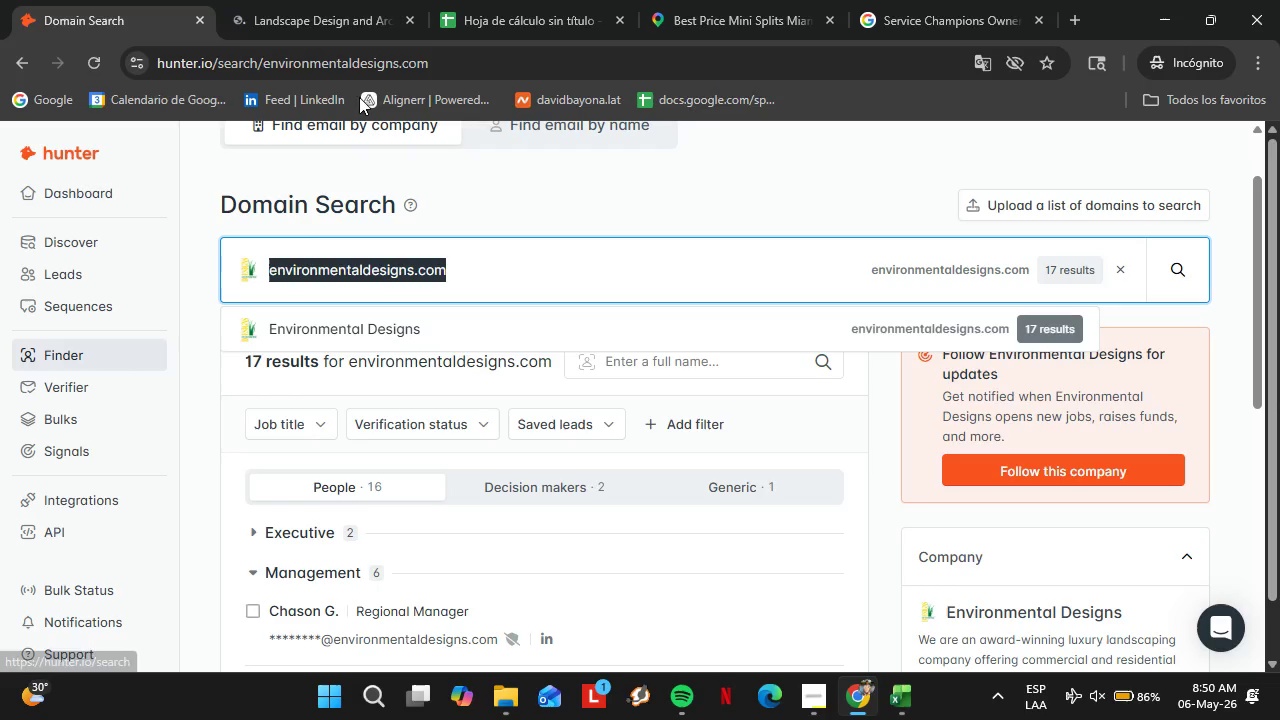 
left_click([319, 0])
 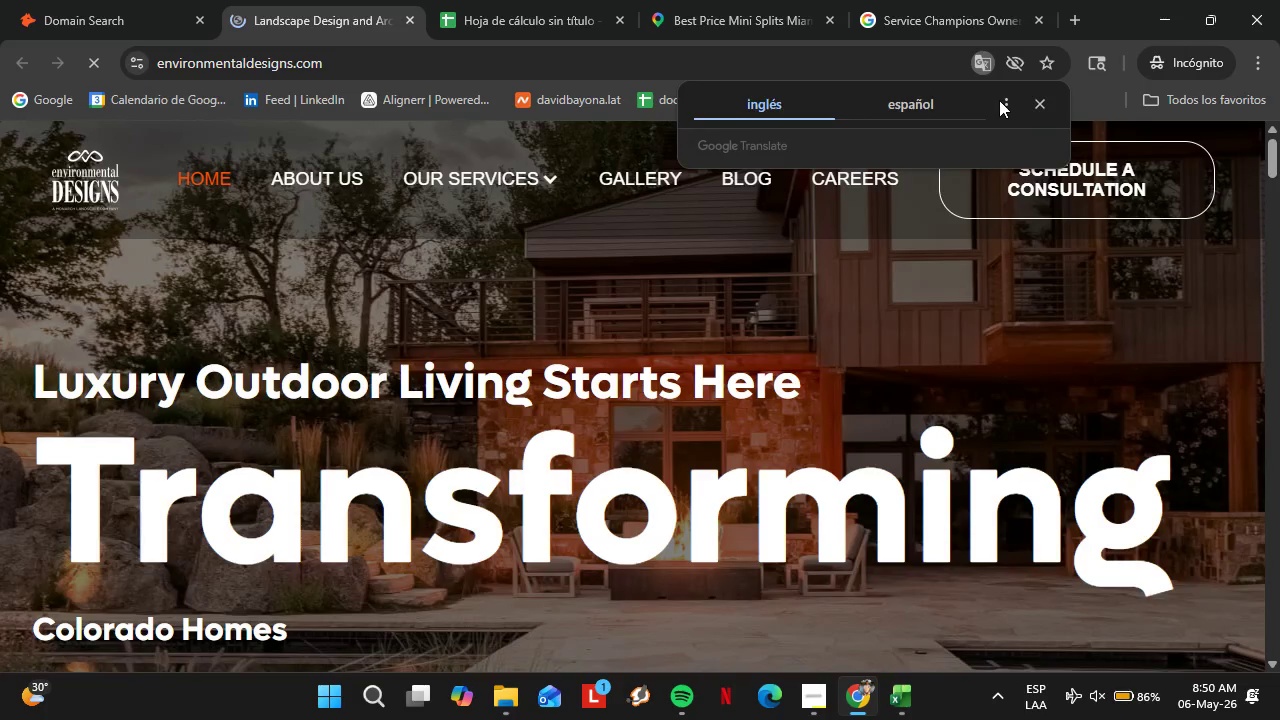 
left_click([1037, 104])
 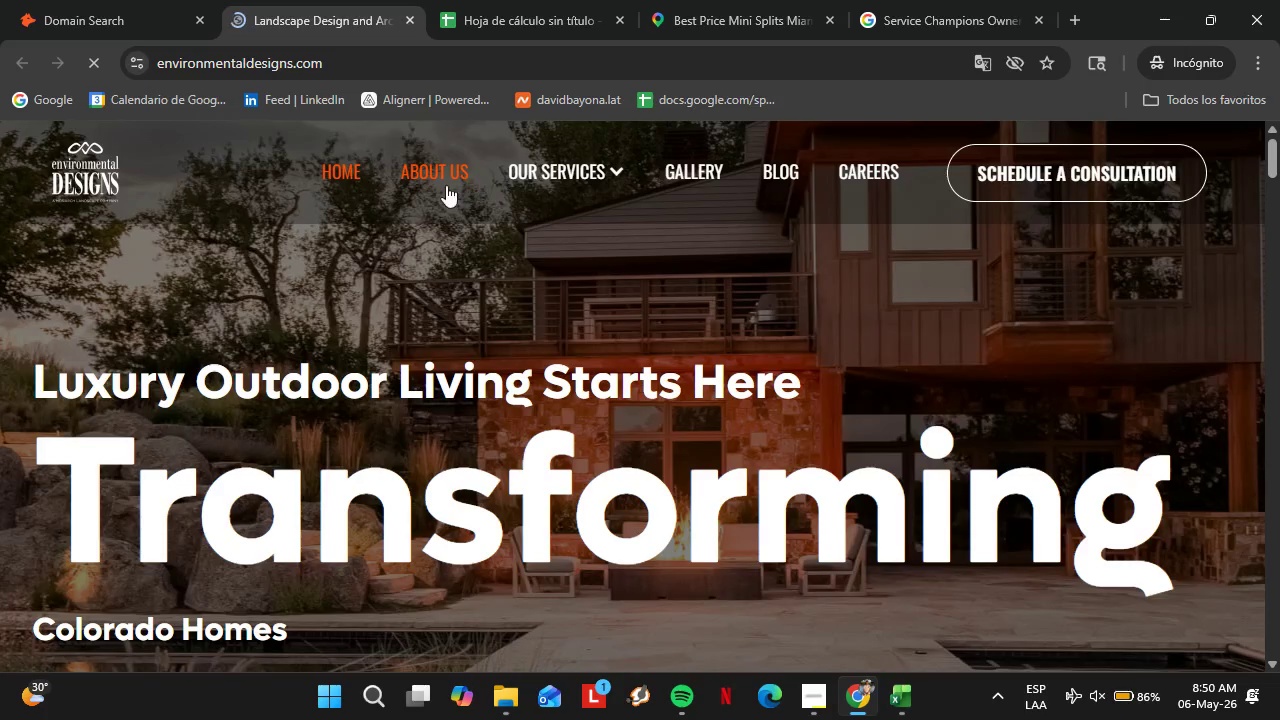 
left_click([433, 185])
 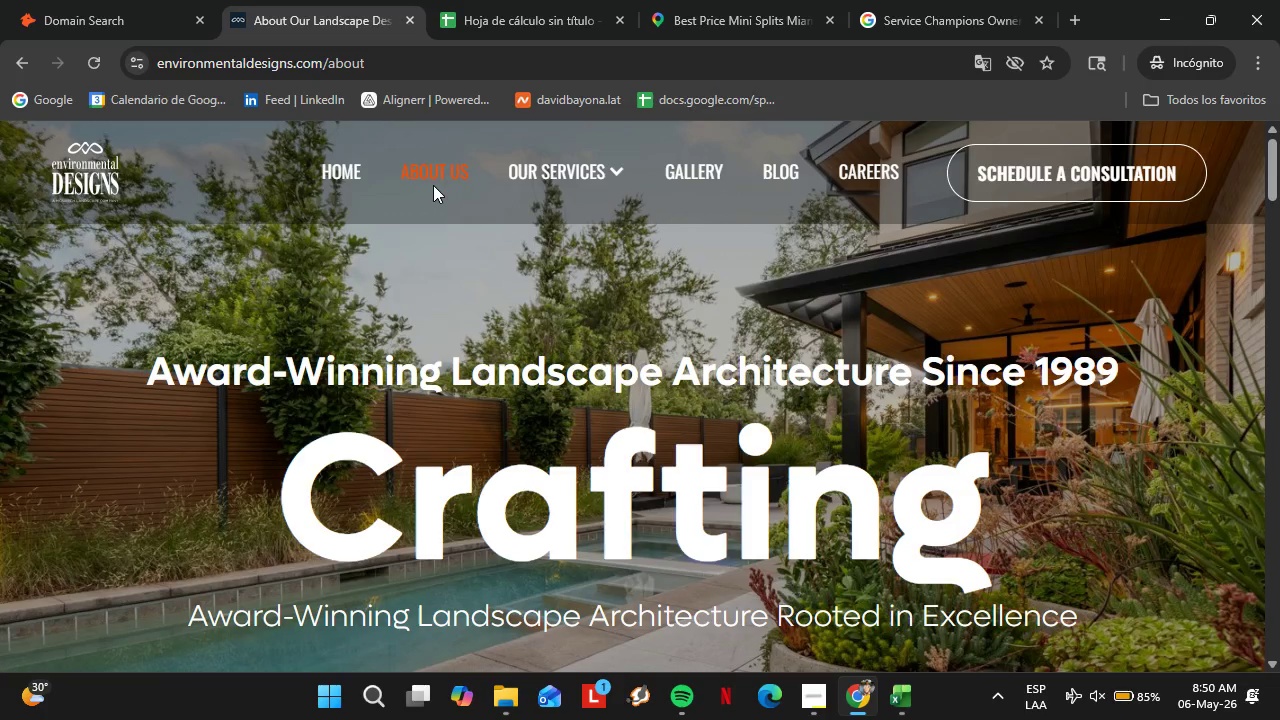 
wait(22.03)
 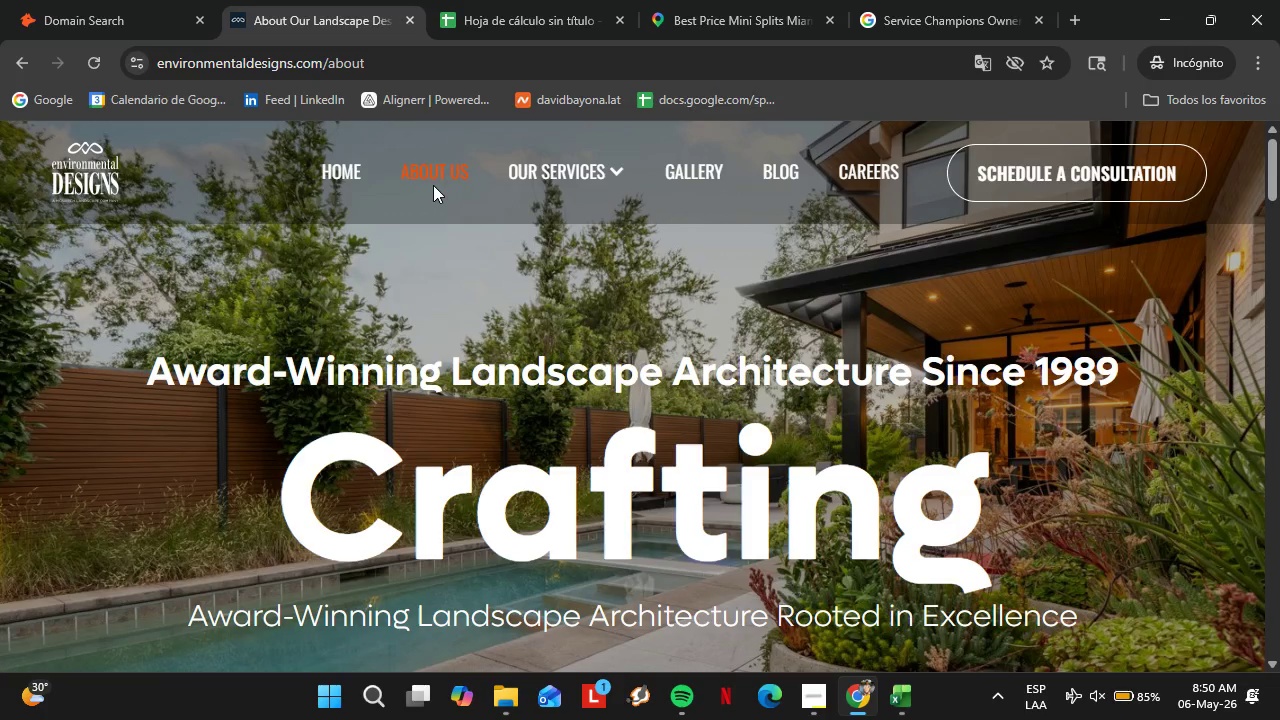 
scroll: coordinate [496, 428], scroll_direction: down, amount: 28.0
 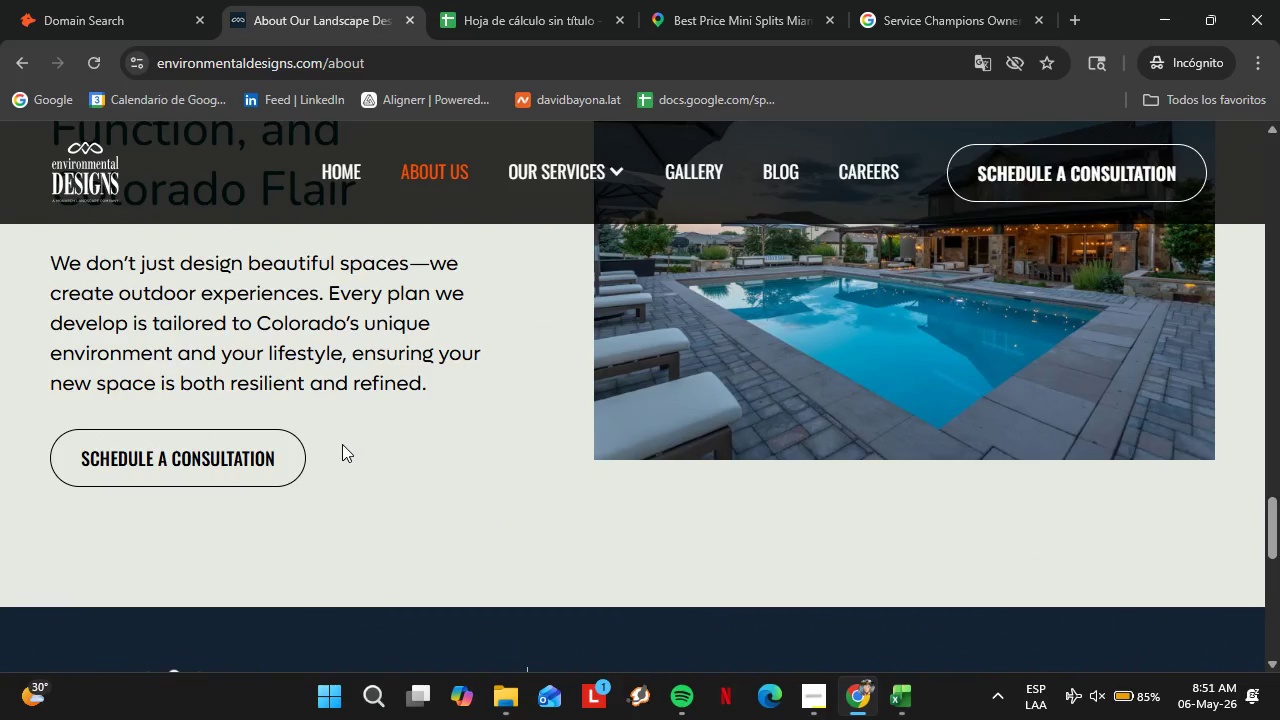 
scroll: coordinate [387, 439], scroll_direction: down, amount: 4.0
 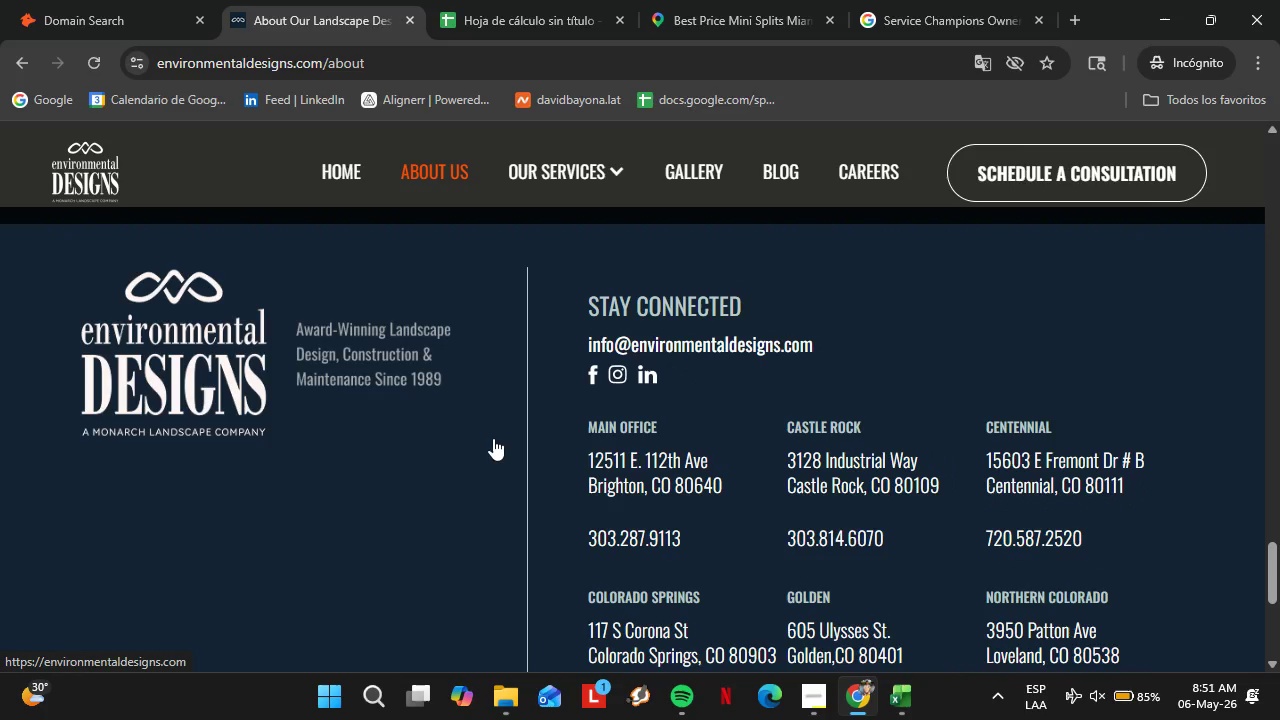 
scroll: coordinate [435, 437], scroll_direction: up, amount: 9.0
 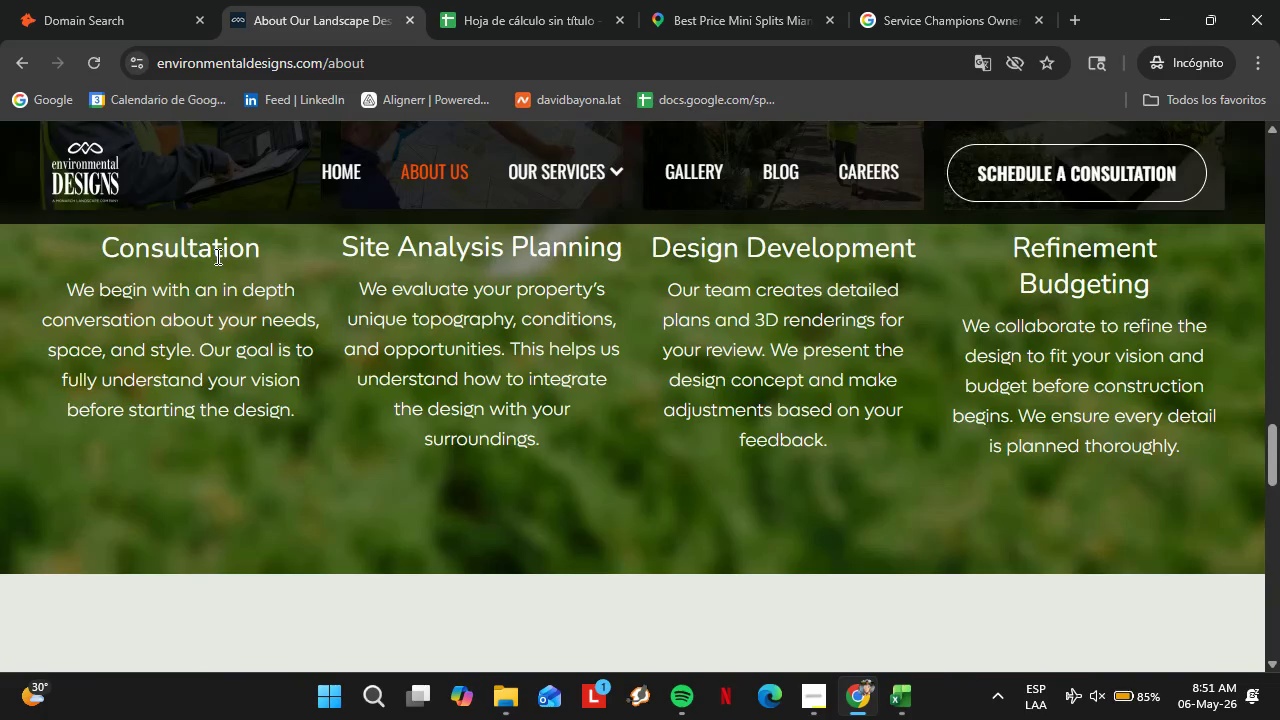 
left_click([194, 0])
 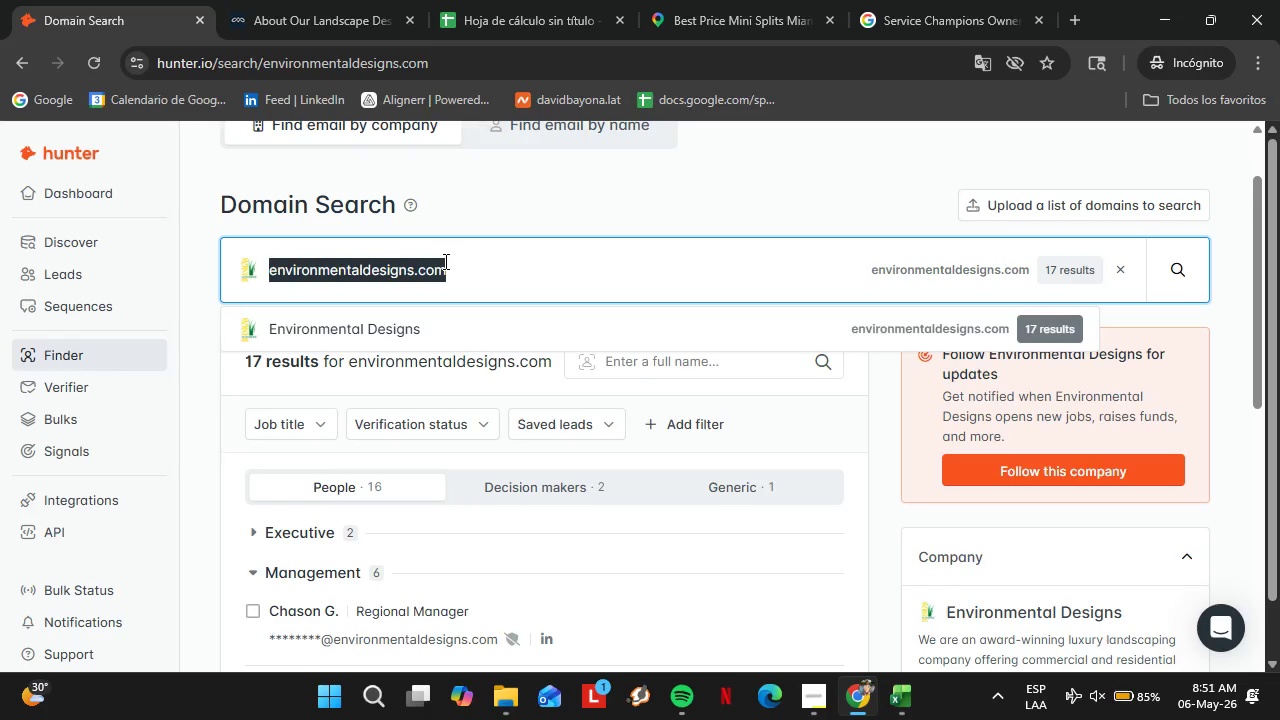 
type(greenscaped.com)
 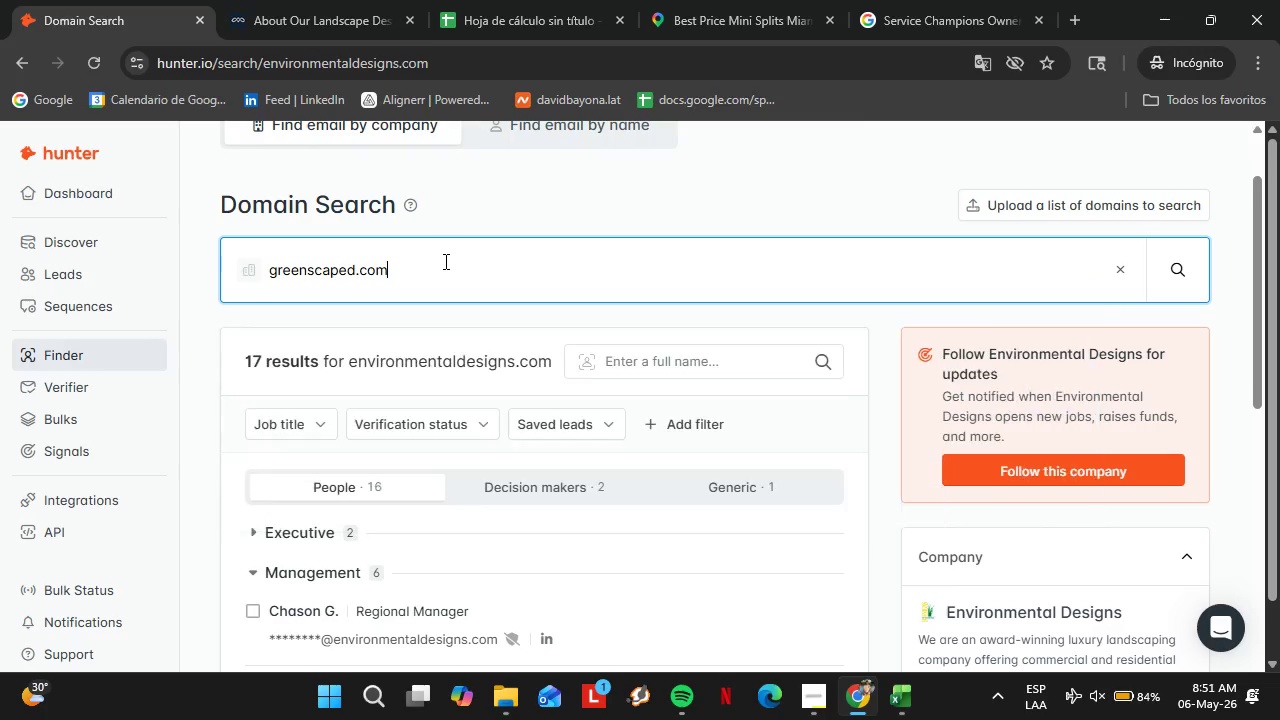 
key(Enter)
 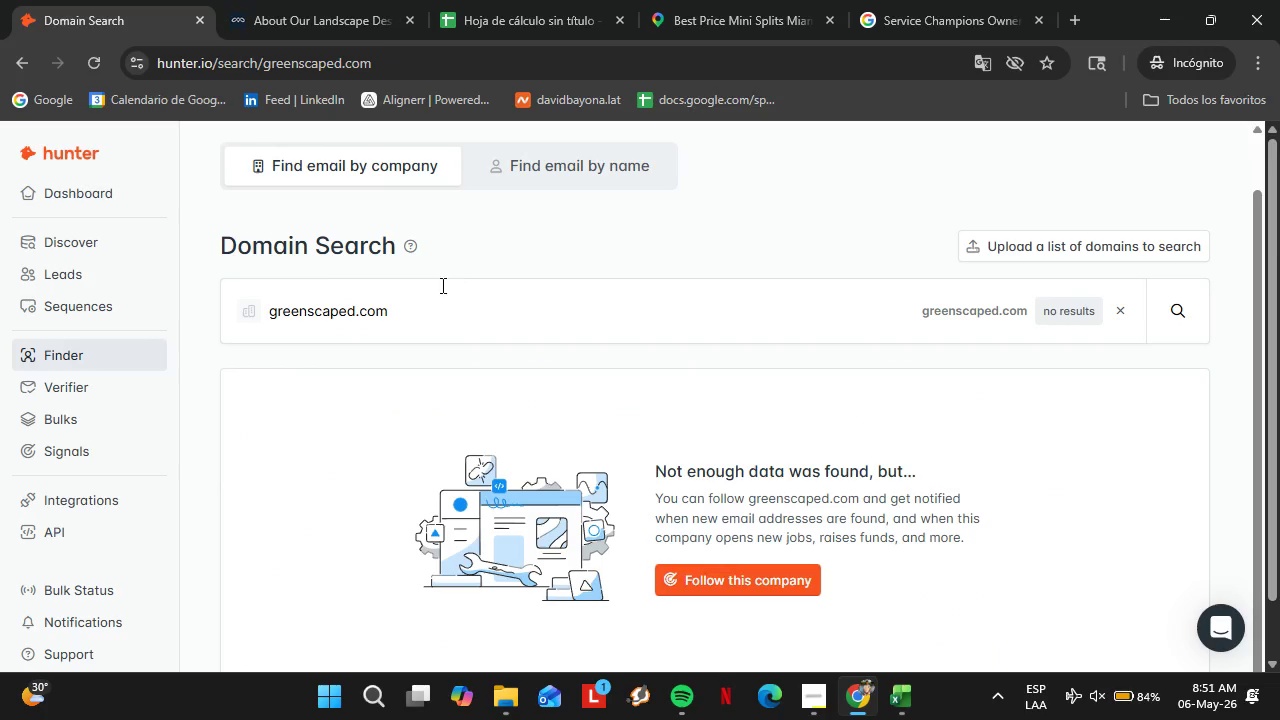 
double_click([436, 295])
 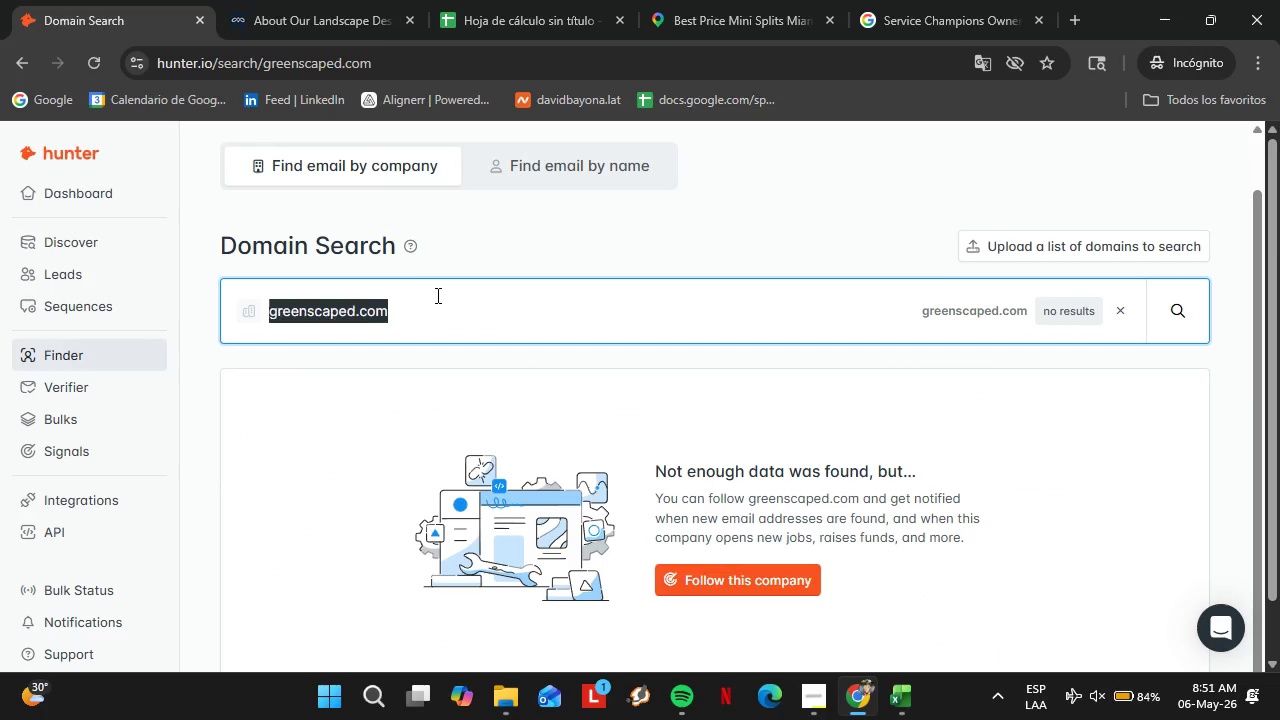 
triple_click([436, 295])
 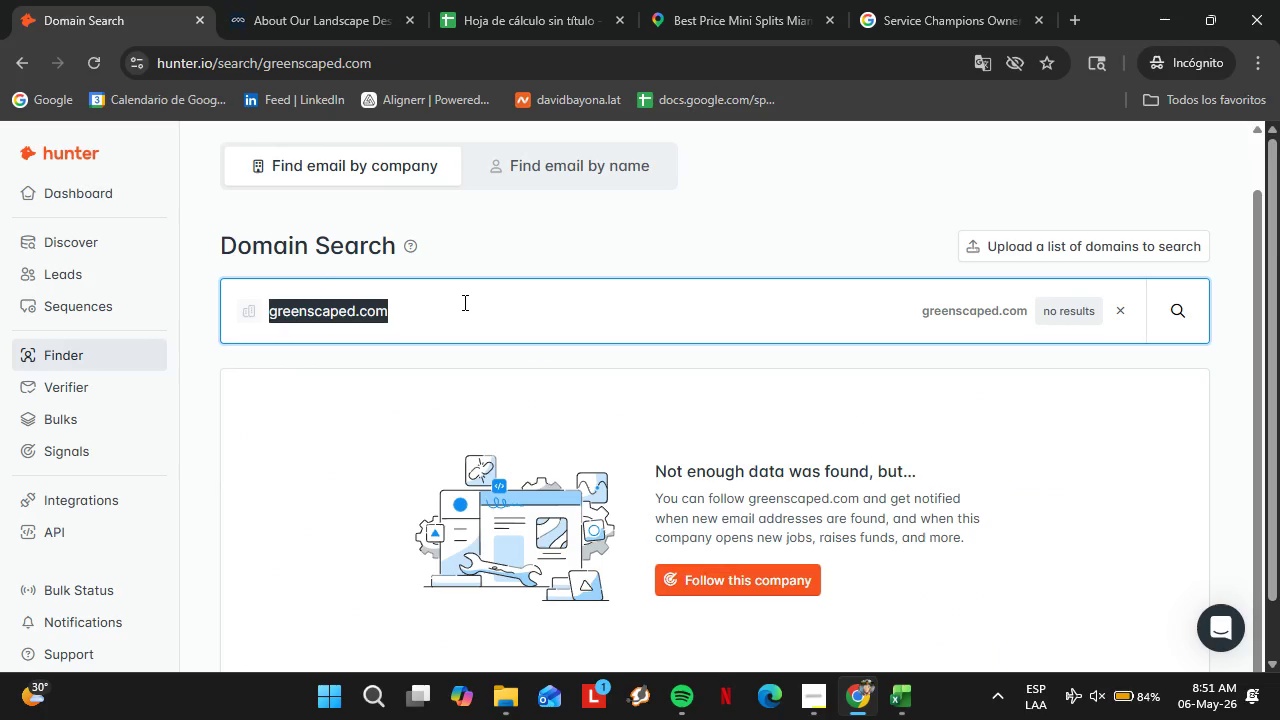 
type(precisionlandscaping.com)
key(Backspace)
key(Backspace)
key(Backspace)
 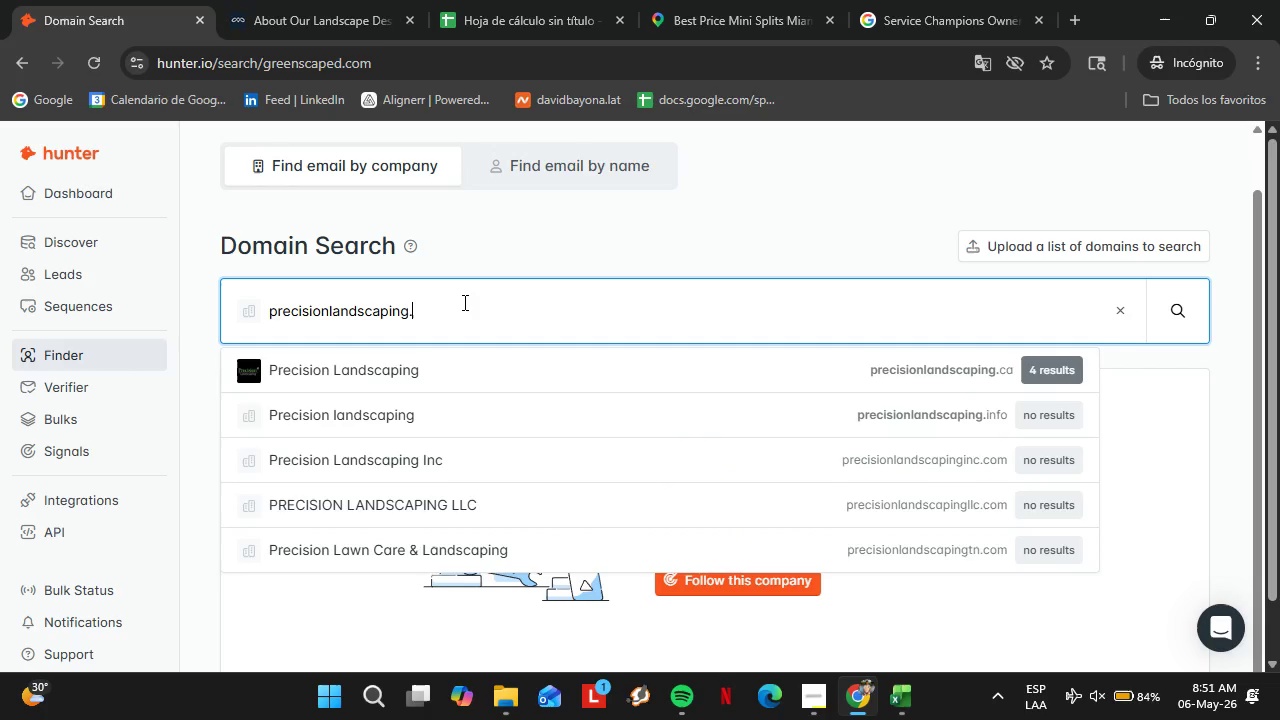 
key(ArrowDown)
 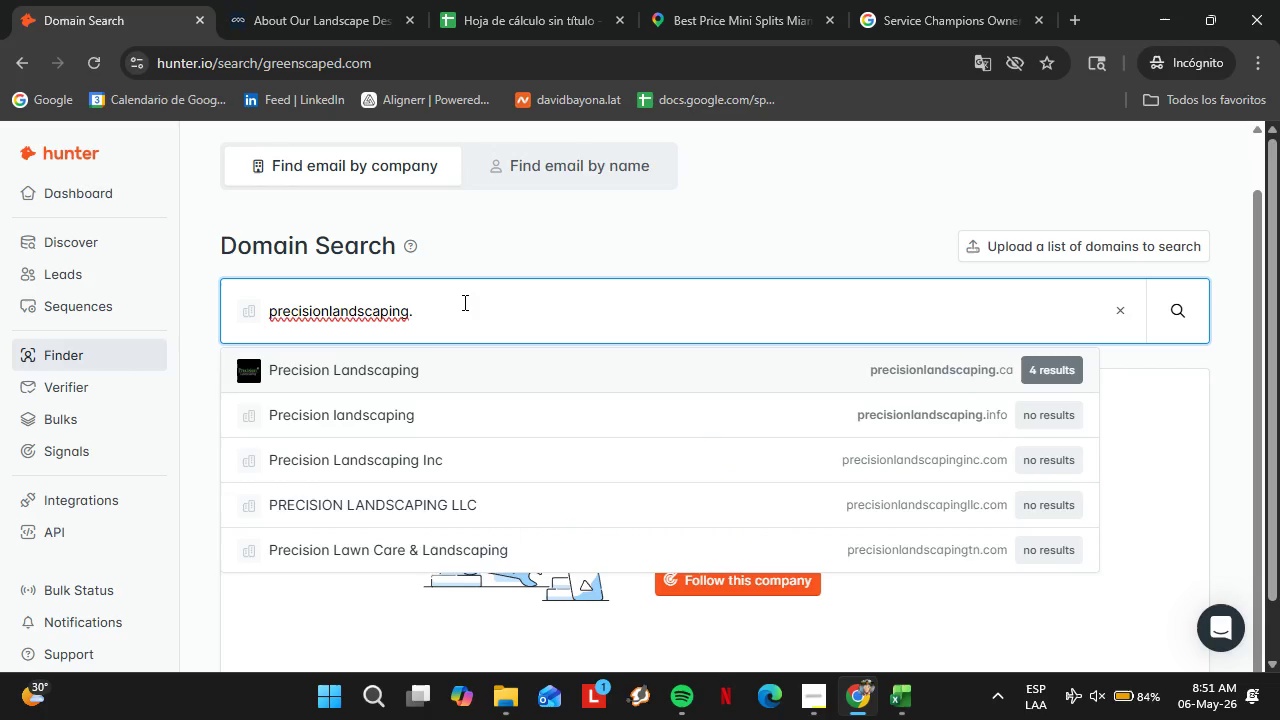 
key(Enter)
 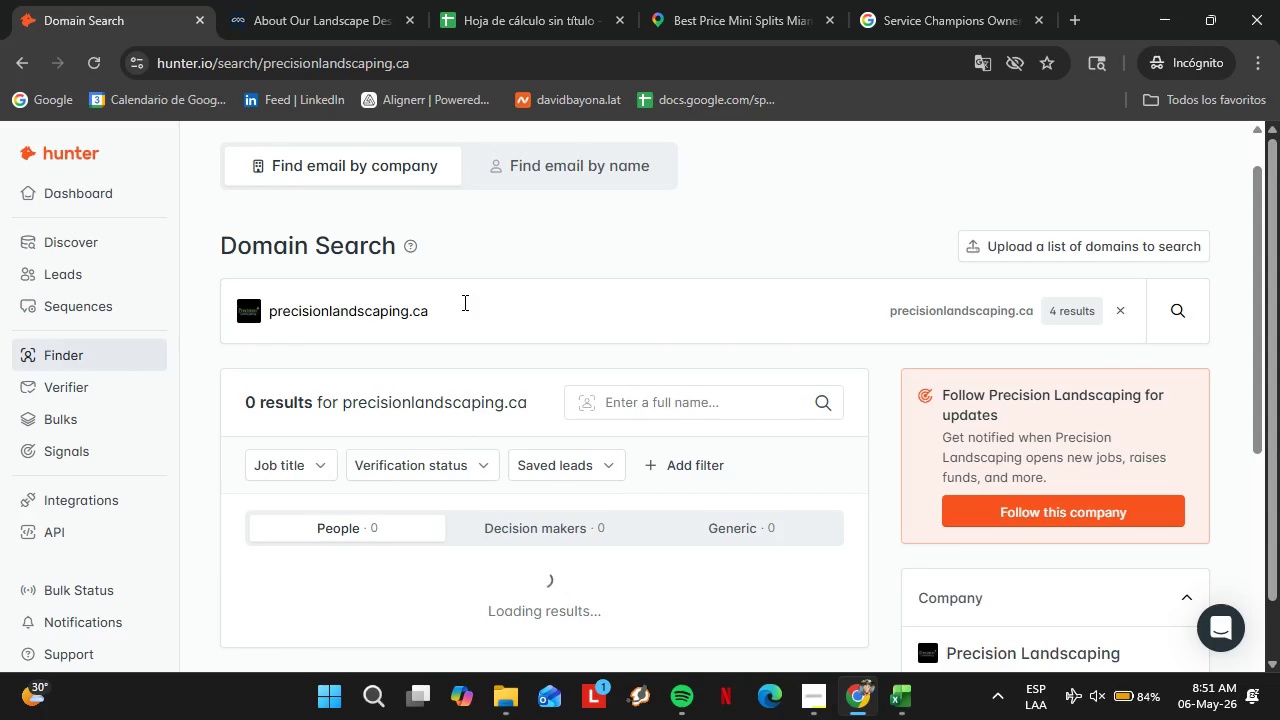 
scroll: coordinate [639, 367], scroll_direction: down, amount: 4.0
 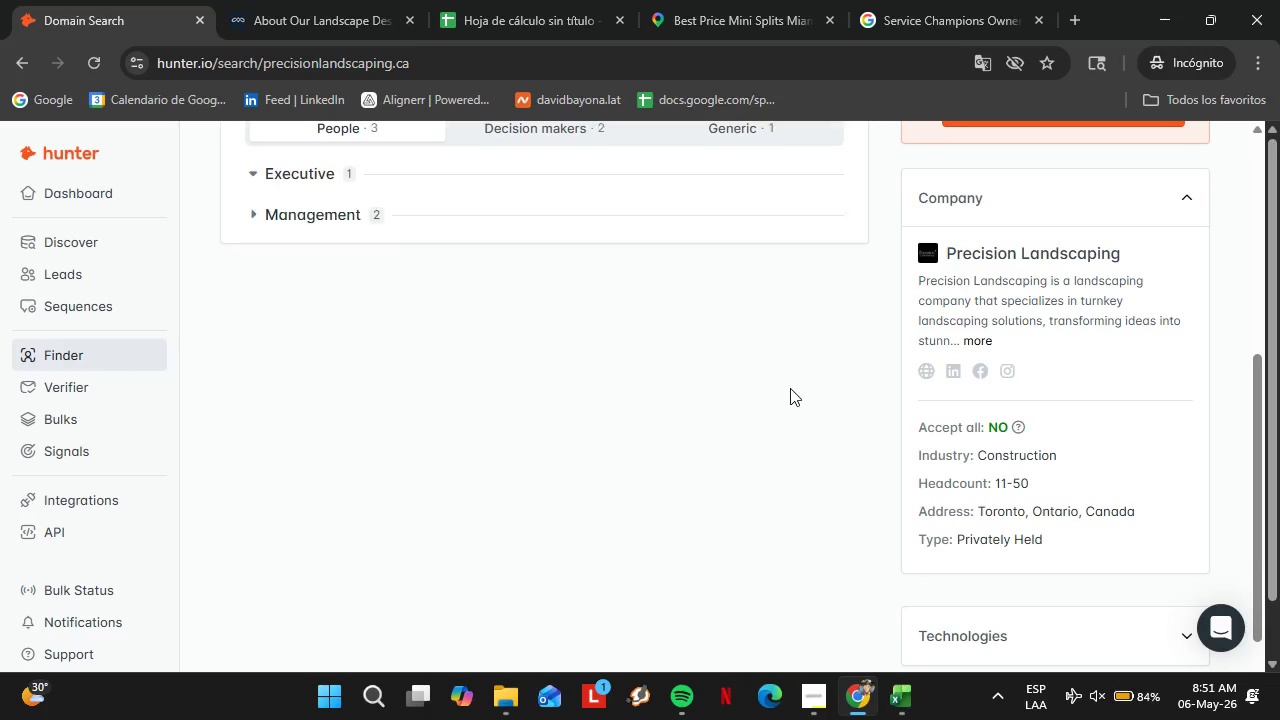 
scroll: coordinate [754, 394], scroll_direction: up, amount: 3.0
 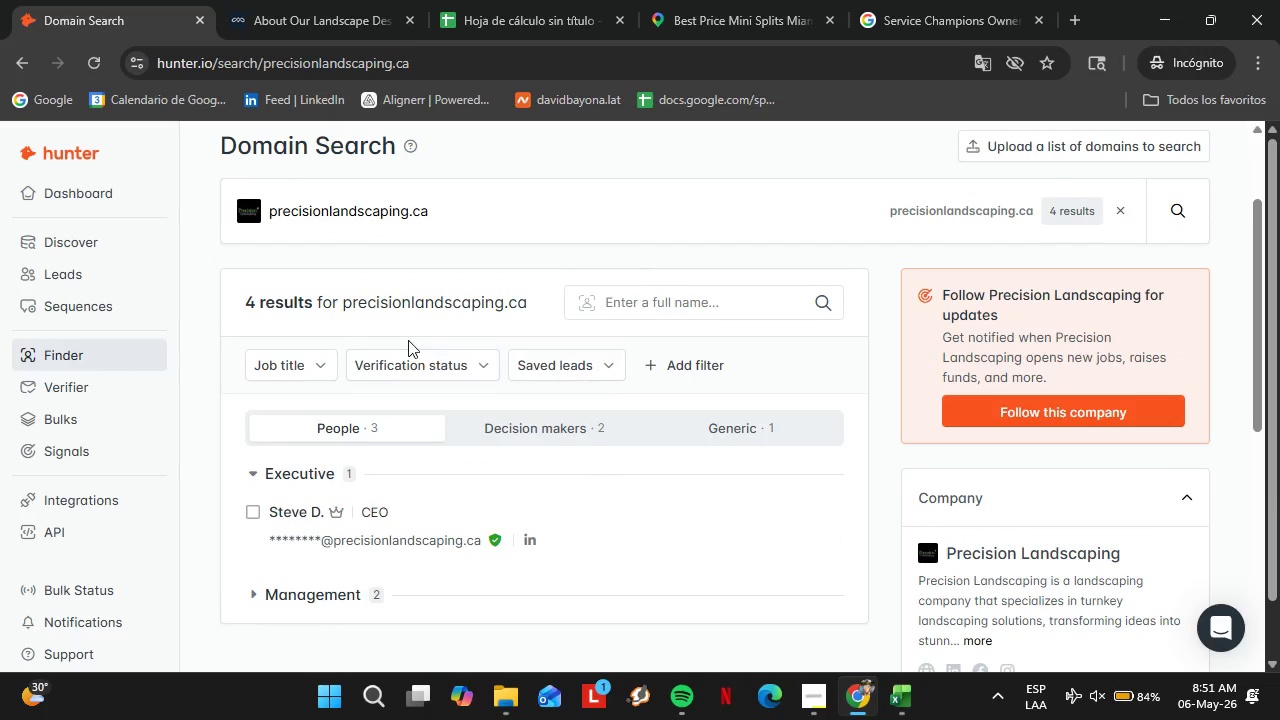 
double_click([386, 299])
 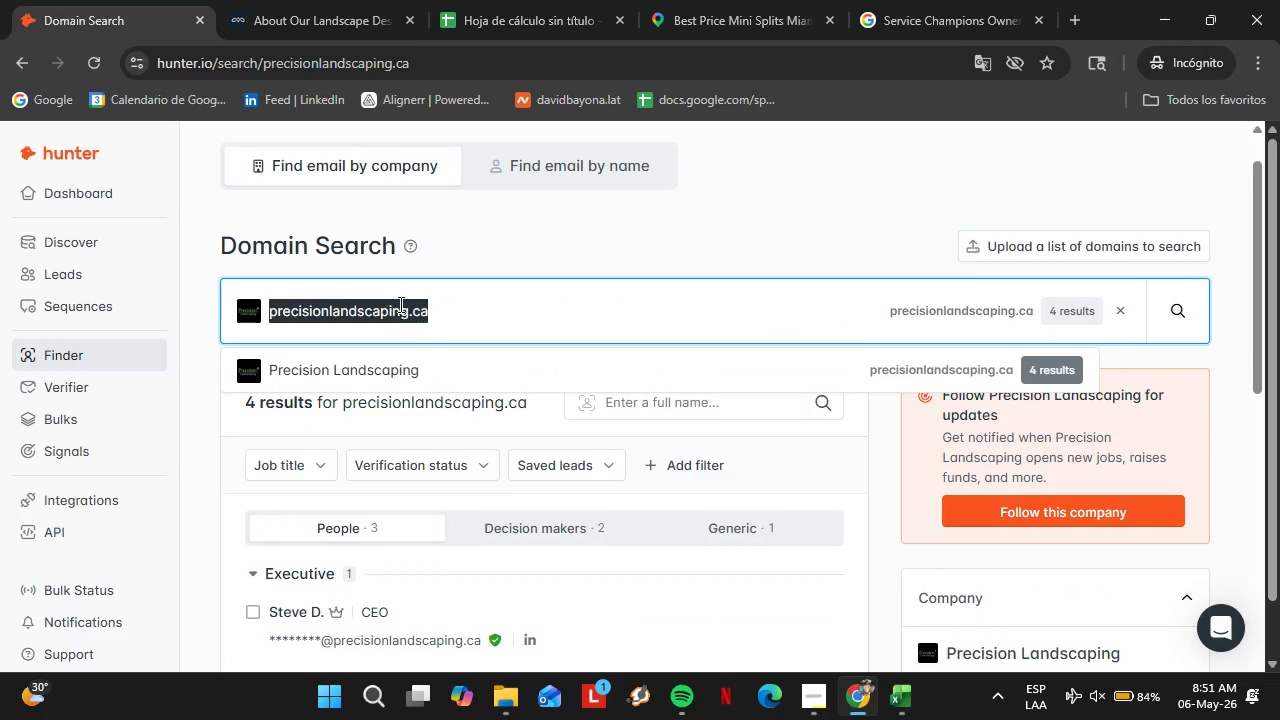 
triple_click([386, 299])
 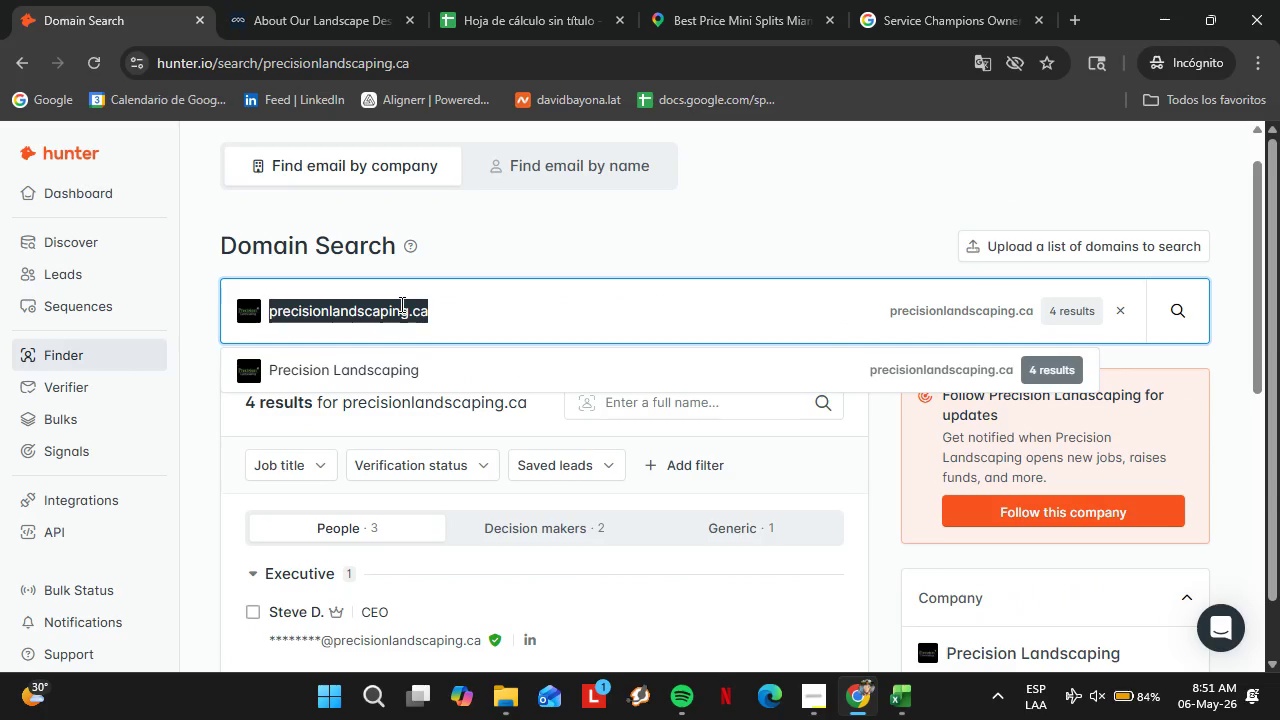 
scroll: coordinate [408, 340], scroll_direction: up, amount: 1.0
 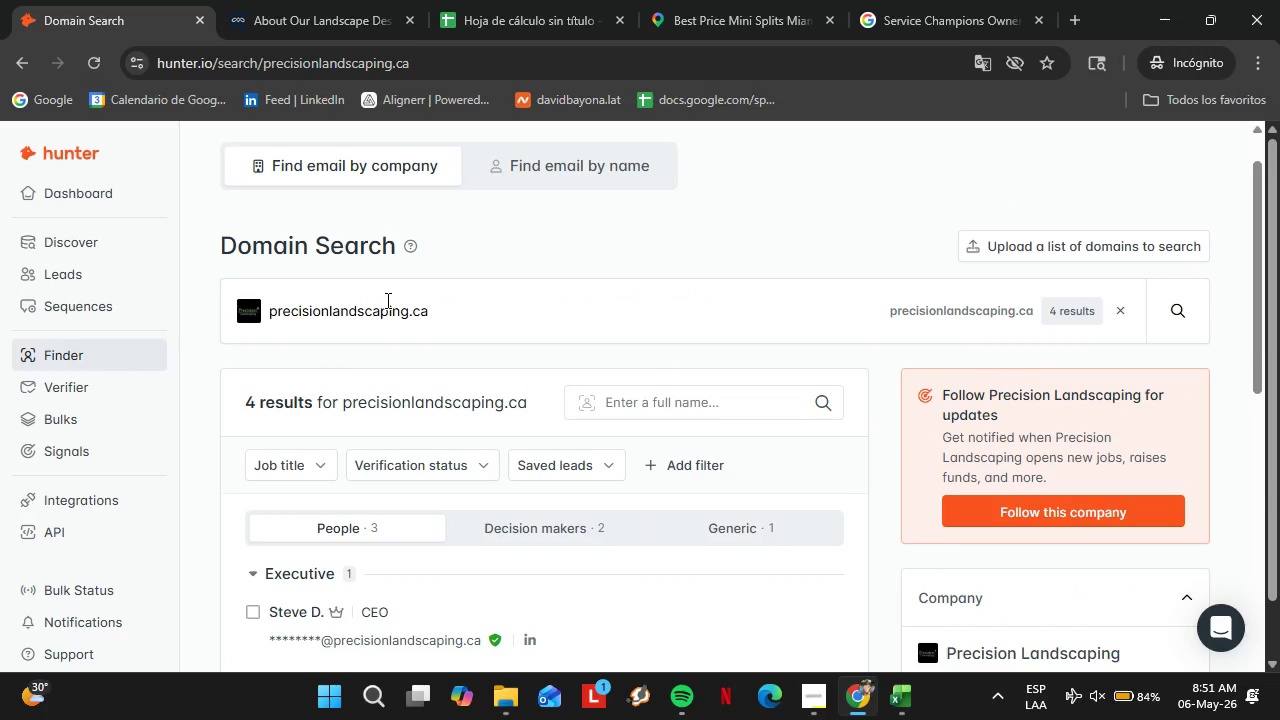 
type(emeraldlawnsc)
key(Backspace)
type(.com)
 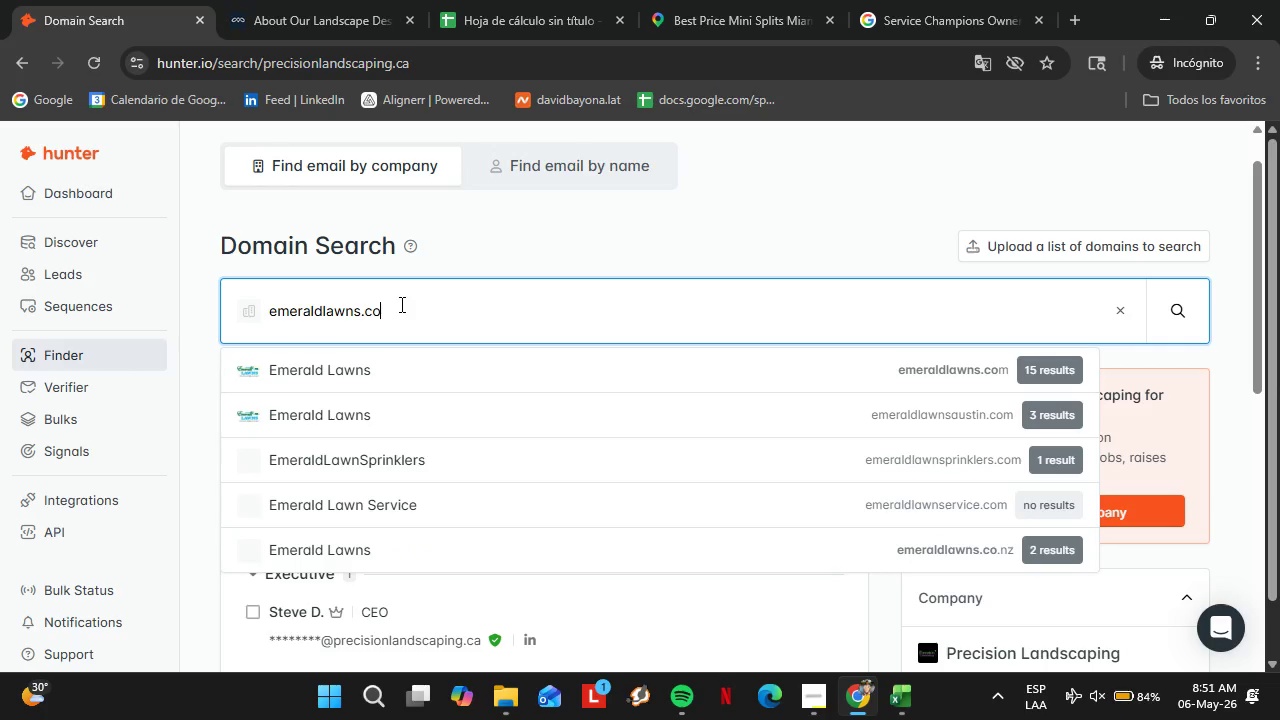 
key(Enter)
 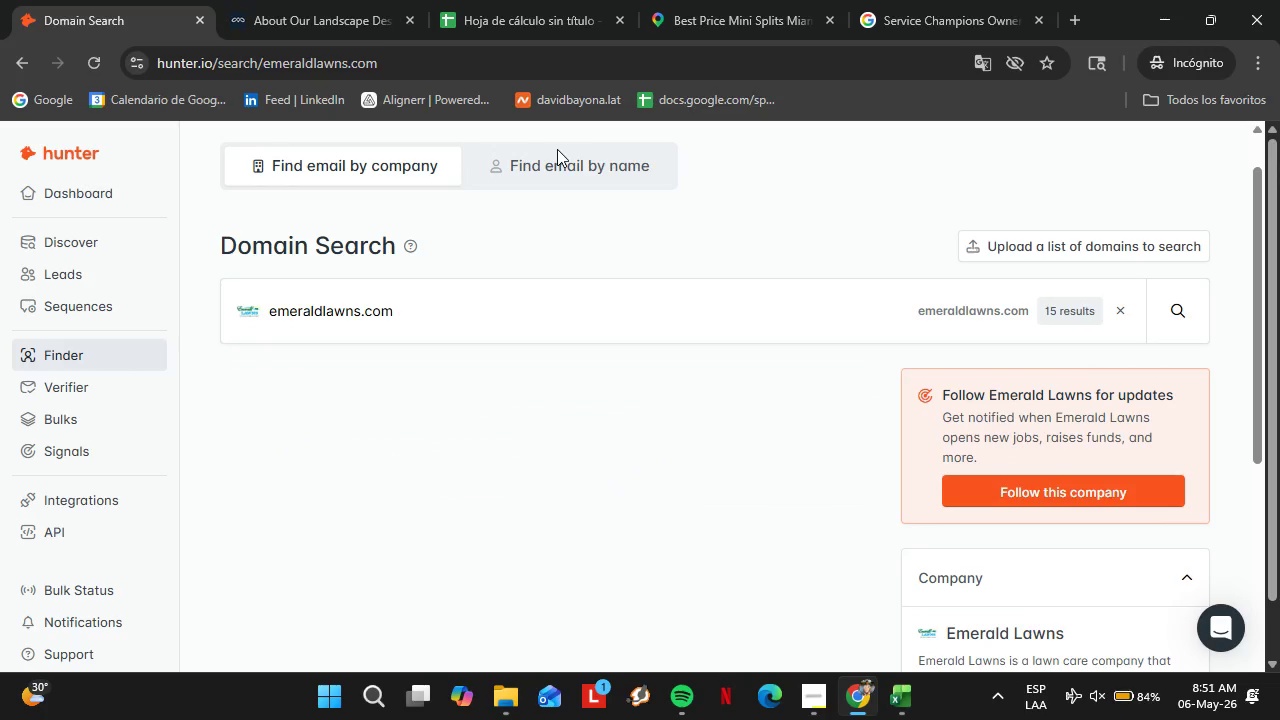 
scroll: coordinate [424, 407], scroll_direction: down, amount: 4.0
 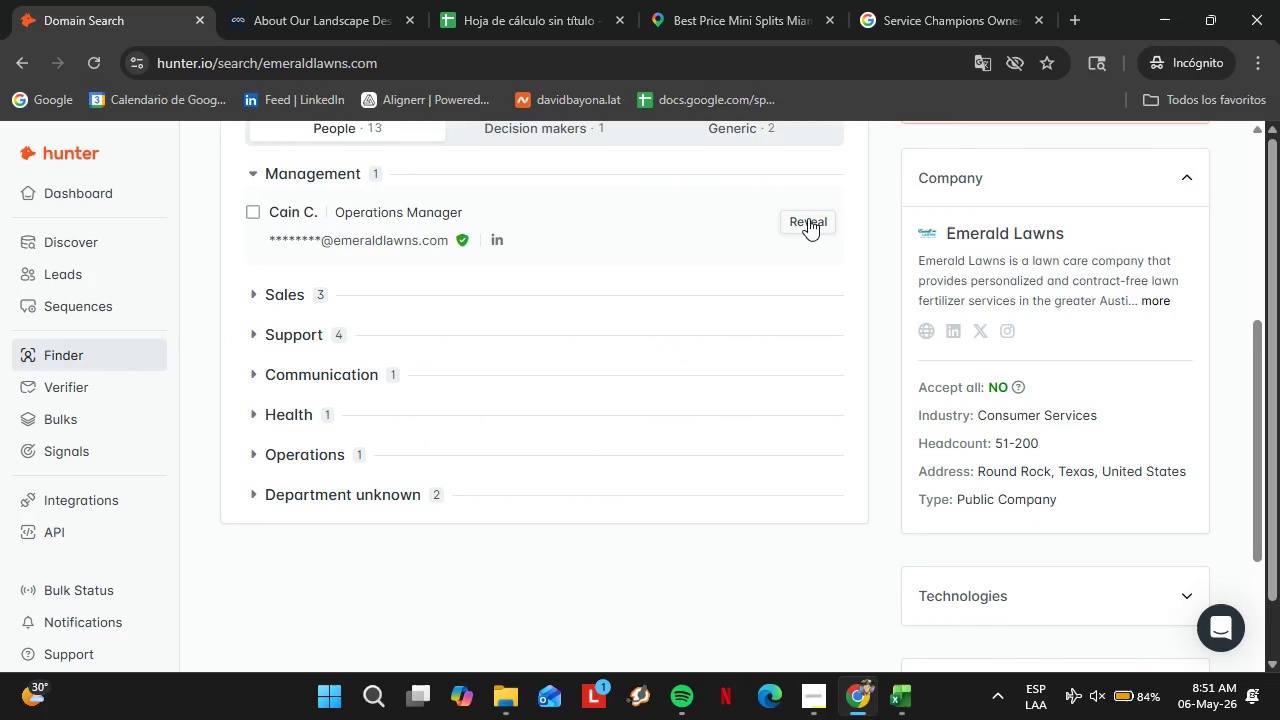 
left_click([809, 218])
 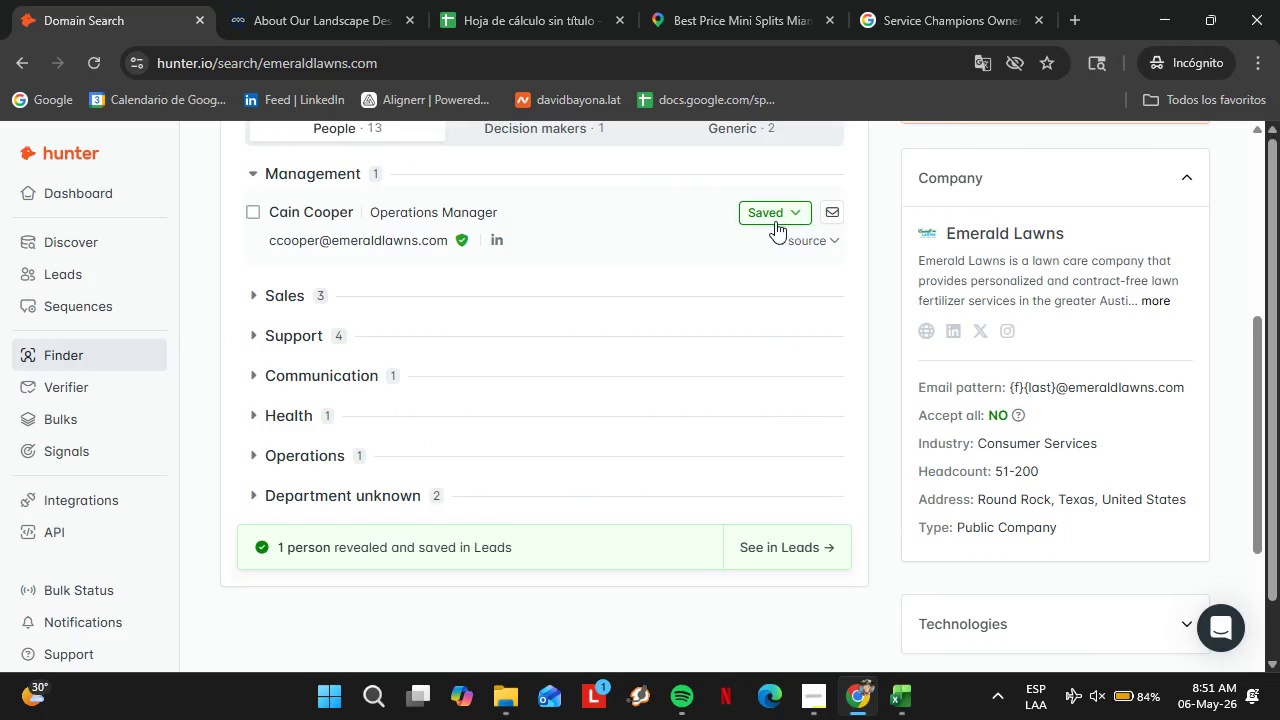 
left_click([760, 214])
 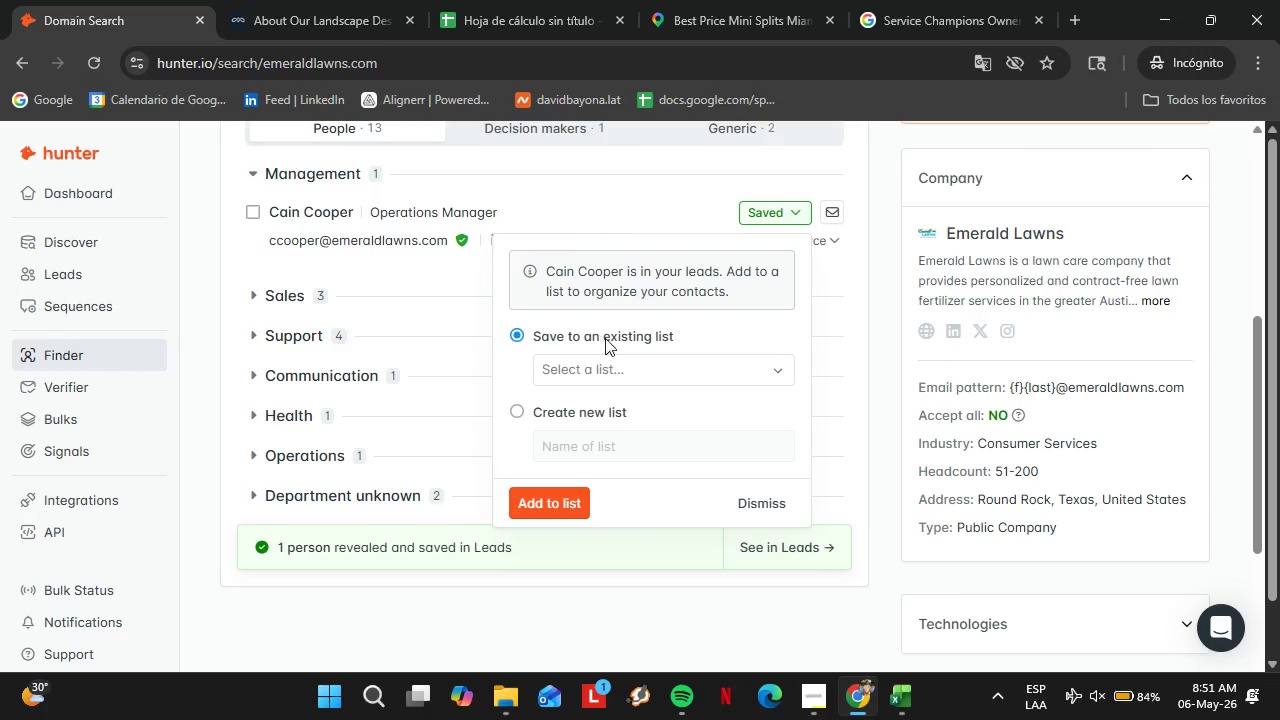 
double_click([611, 370])
 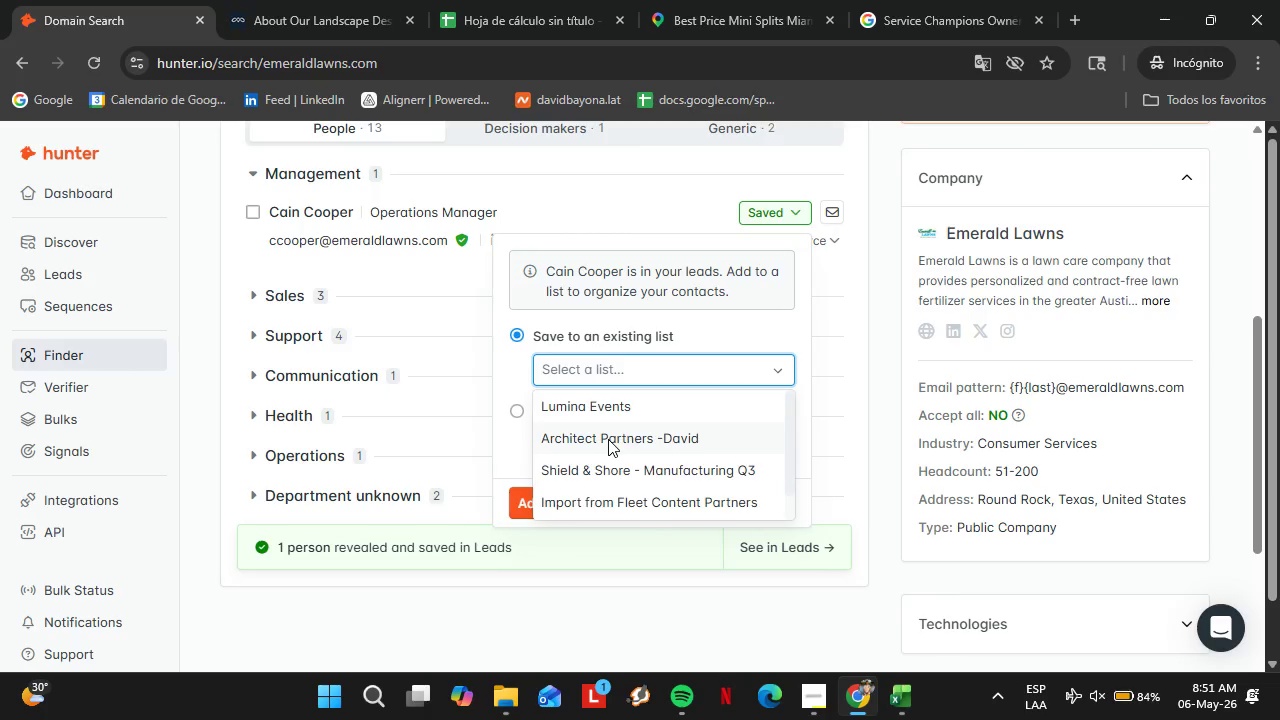 
scroll: coordinate [610, 437], scroll_direction: down, amount: 5.0
 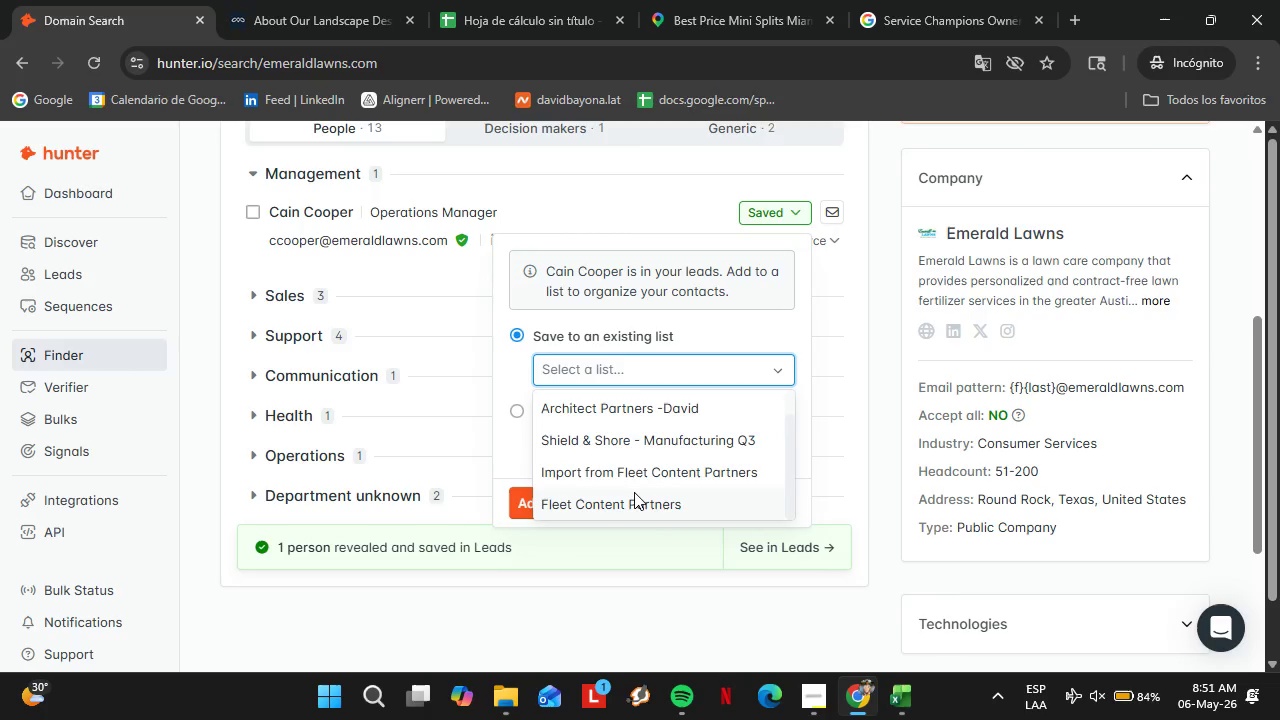 
left_click([634, 493])
 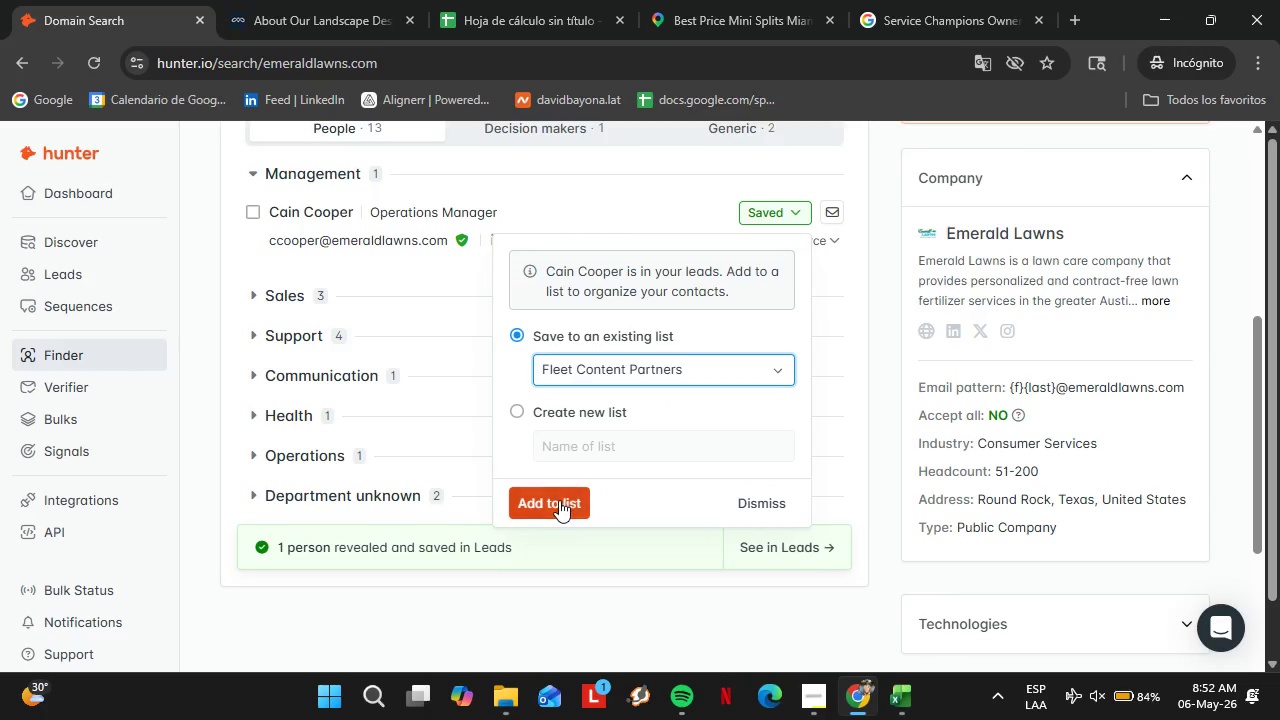 
left_click([558, 500])
 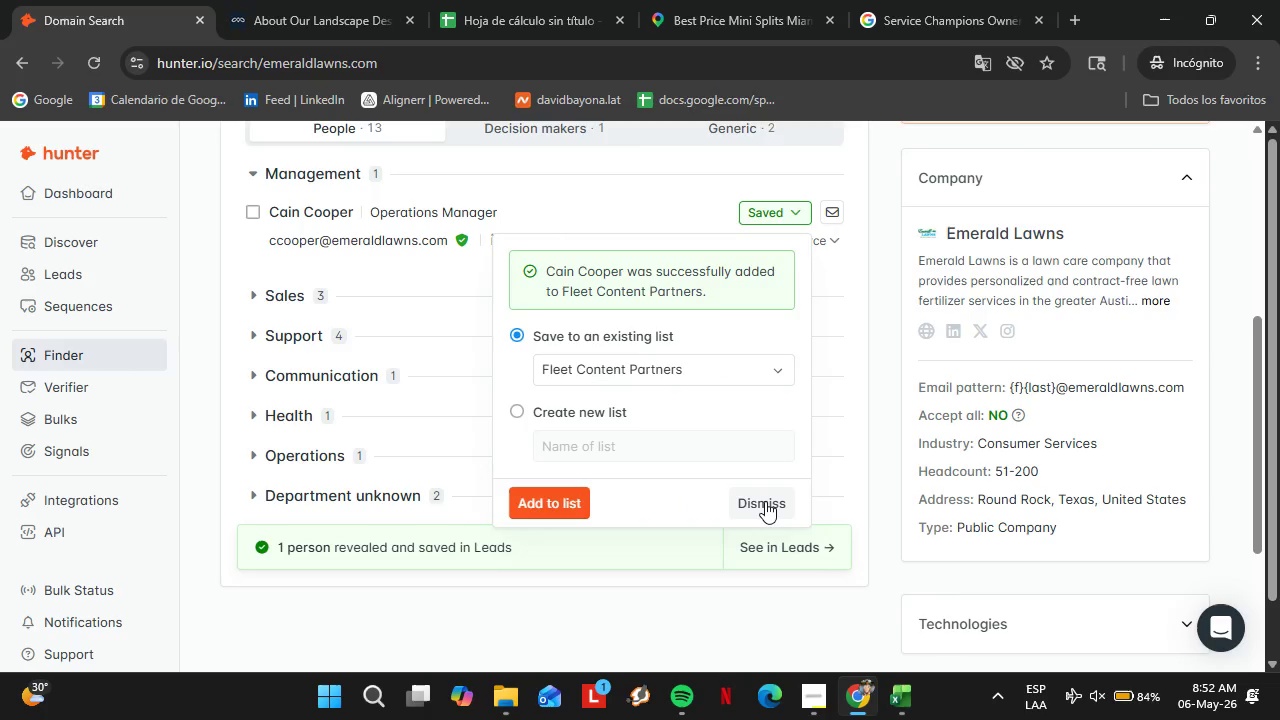 
left_click([765, 501])
 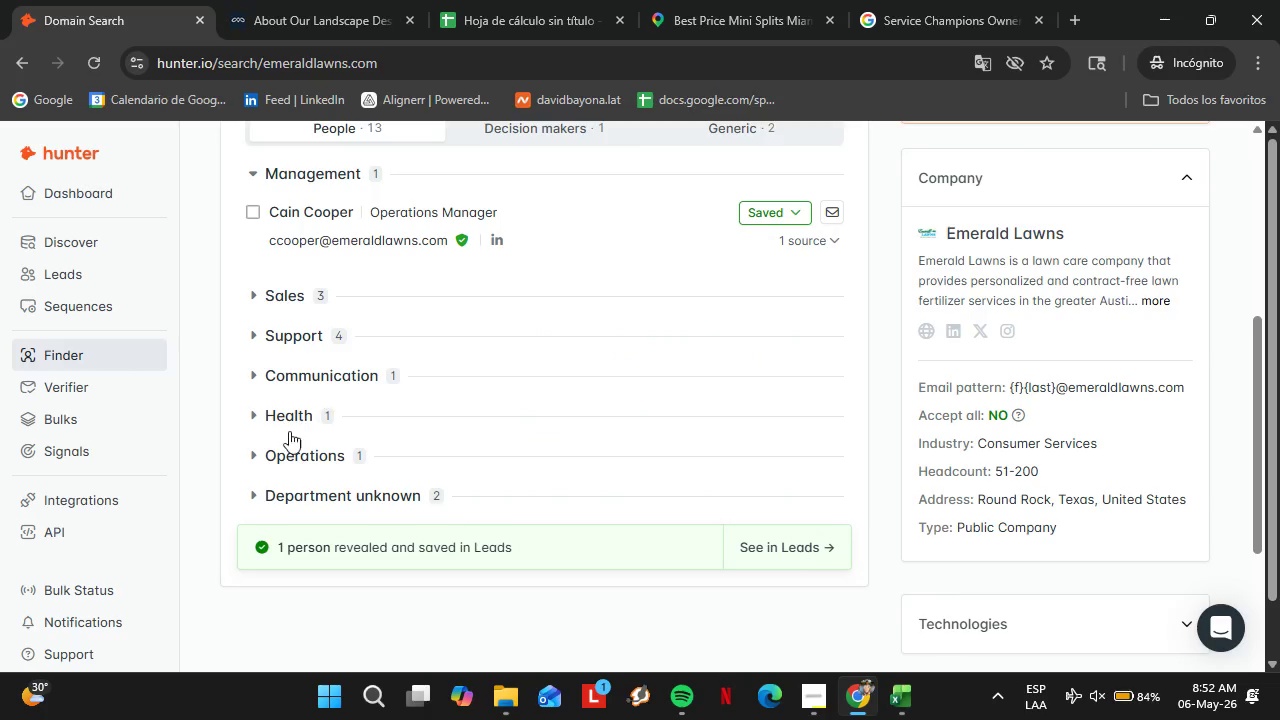 
left_click([305, 462])
 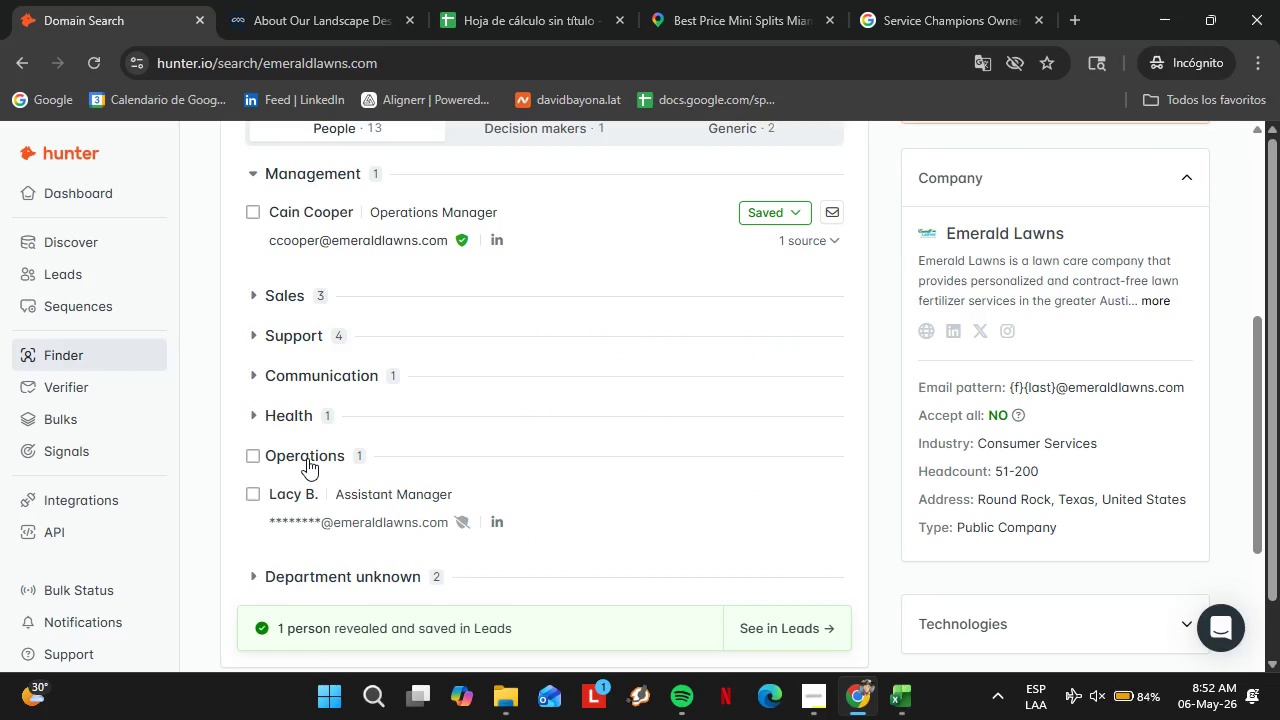 
left_click([307, 458])
 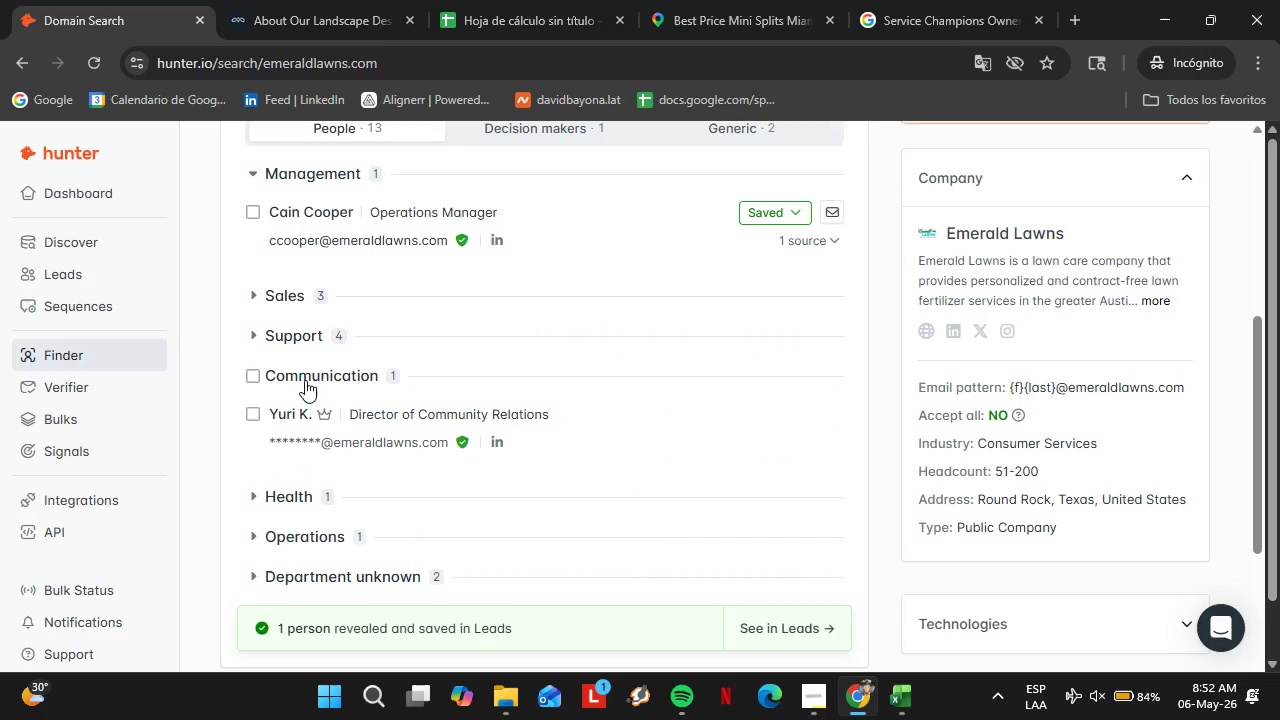 
double_click([304, 377])
 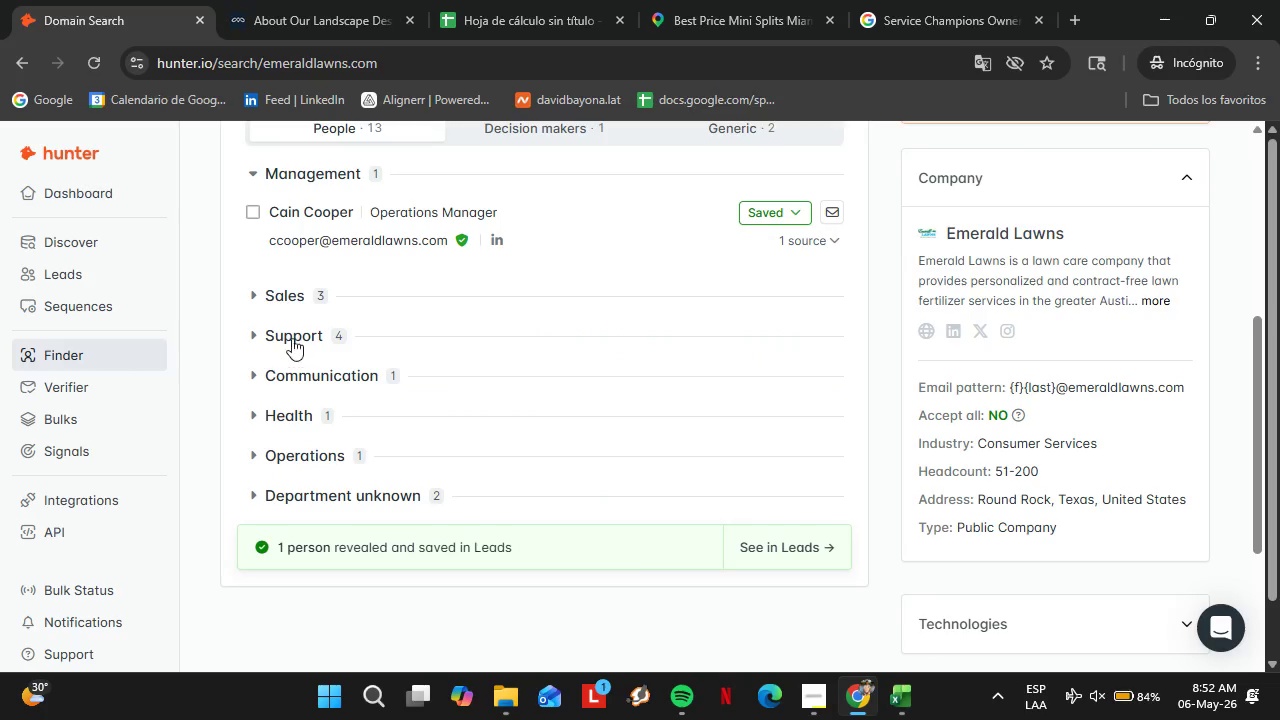 
left_click([291, 337])
 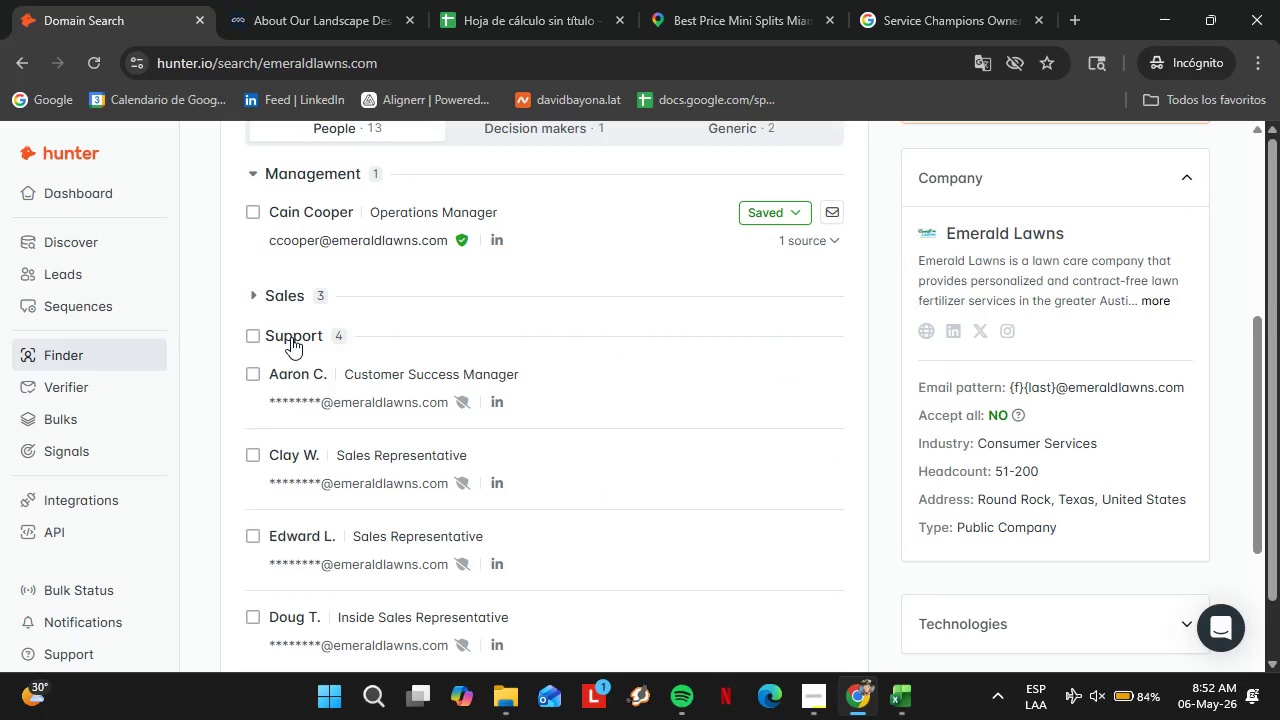 
left_click([291, 337])
 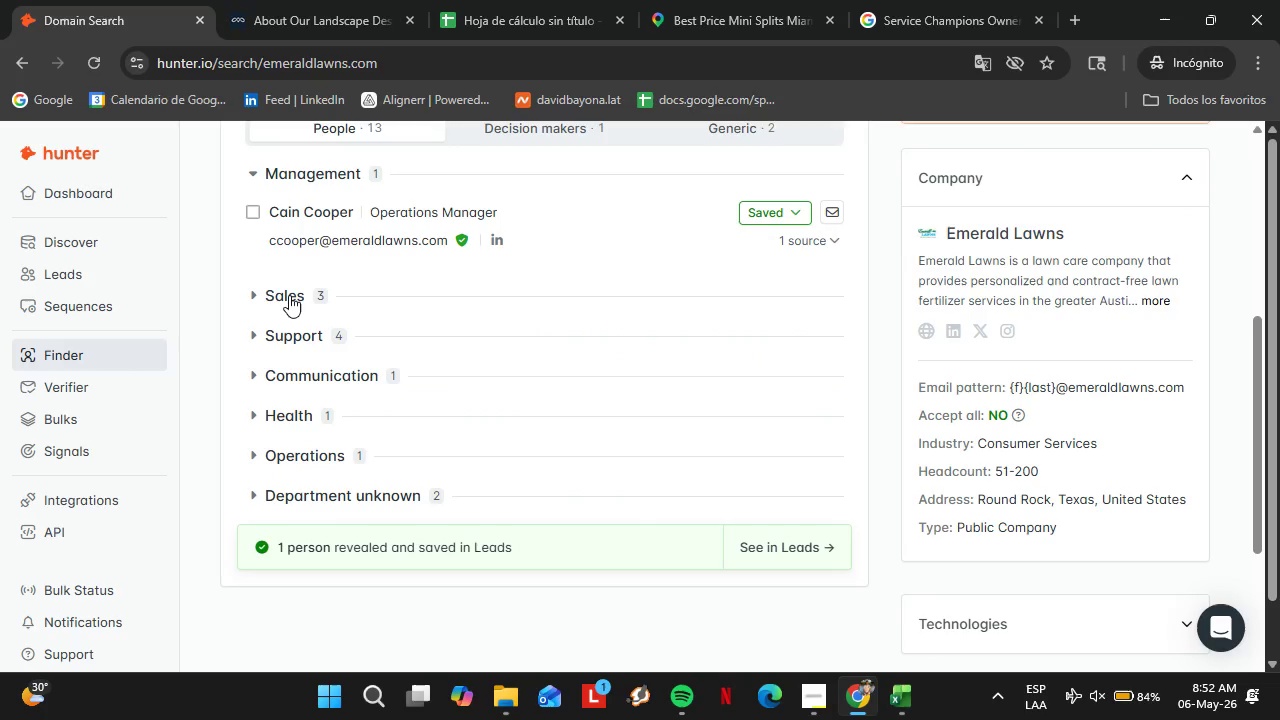 
left_click([289, 295])
 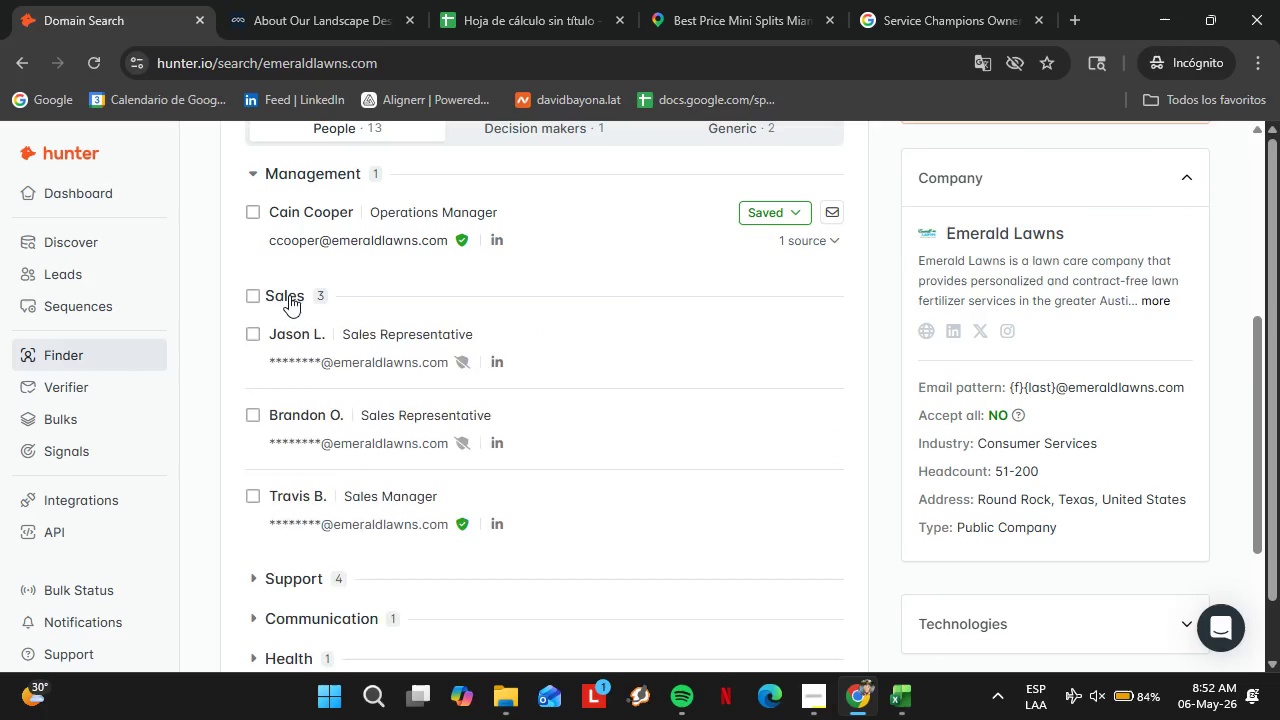 
left_click([289, 295])
 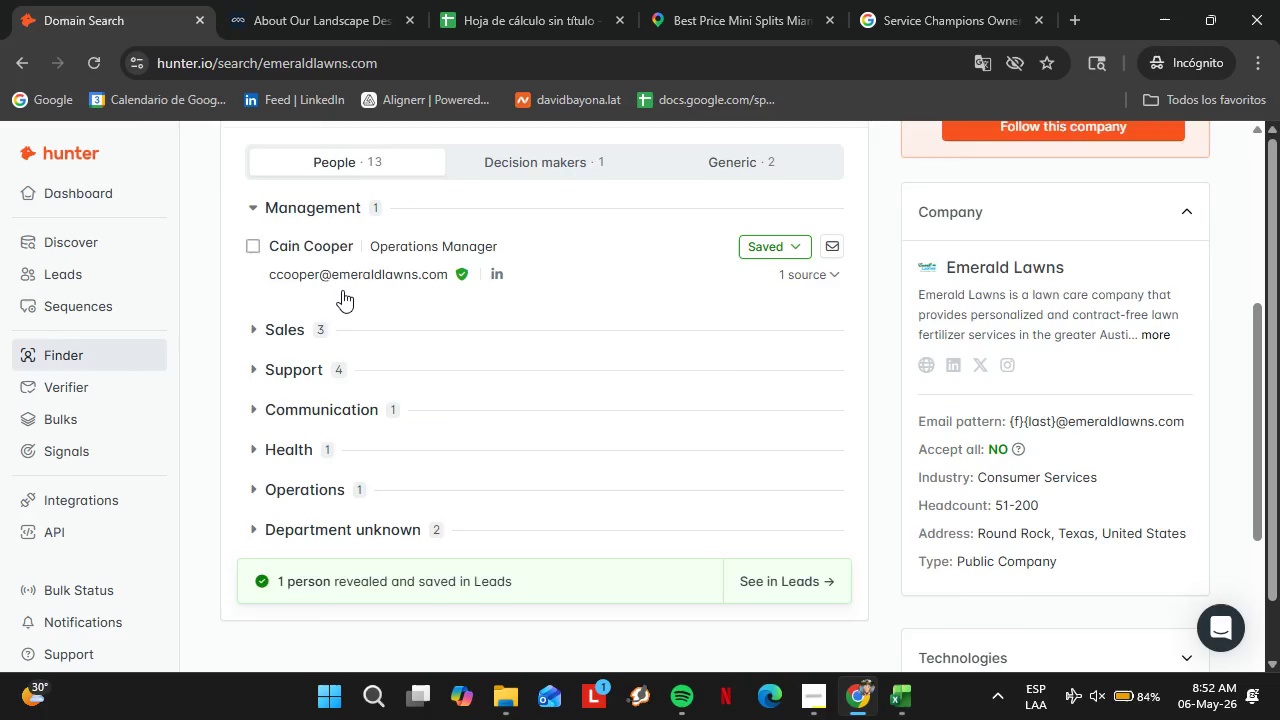 
scroll: coordinate [342, 290], scroll_direction: up, amount: 3.0
 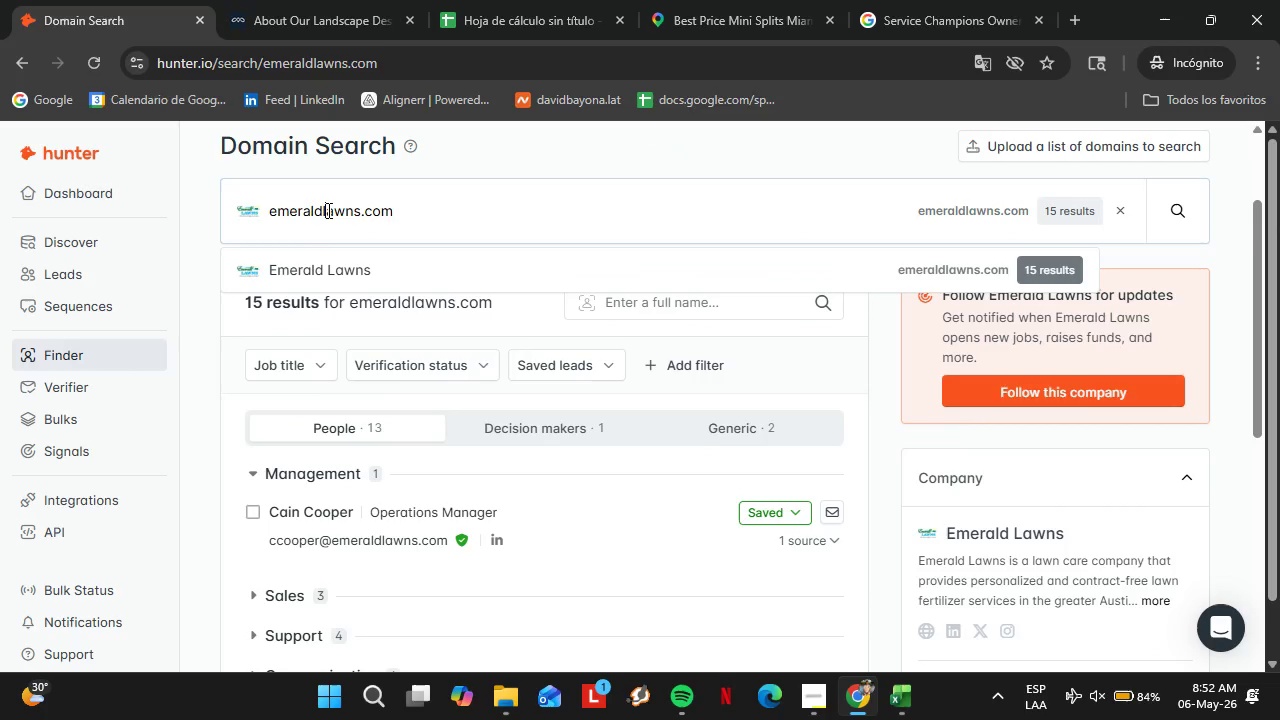 
double_click([327, 210])
 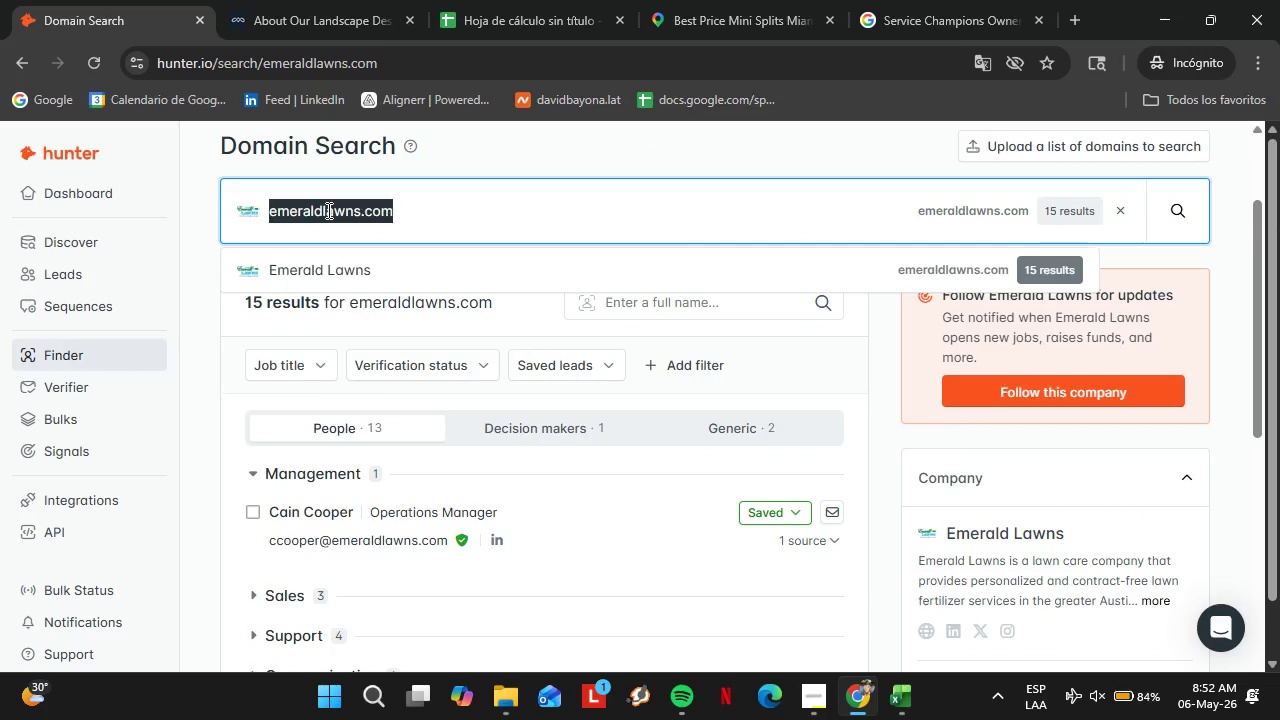 
triple_click([327, 210])
 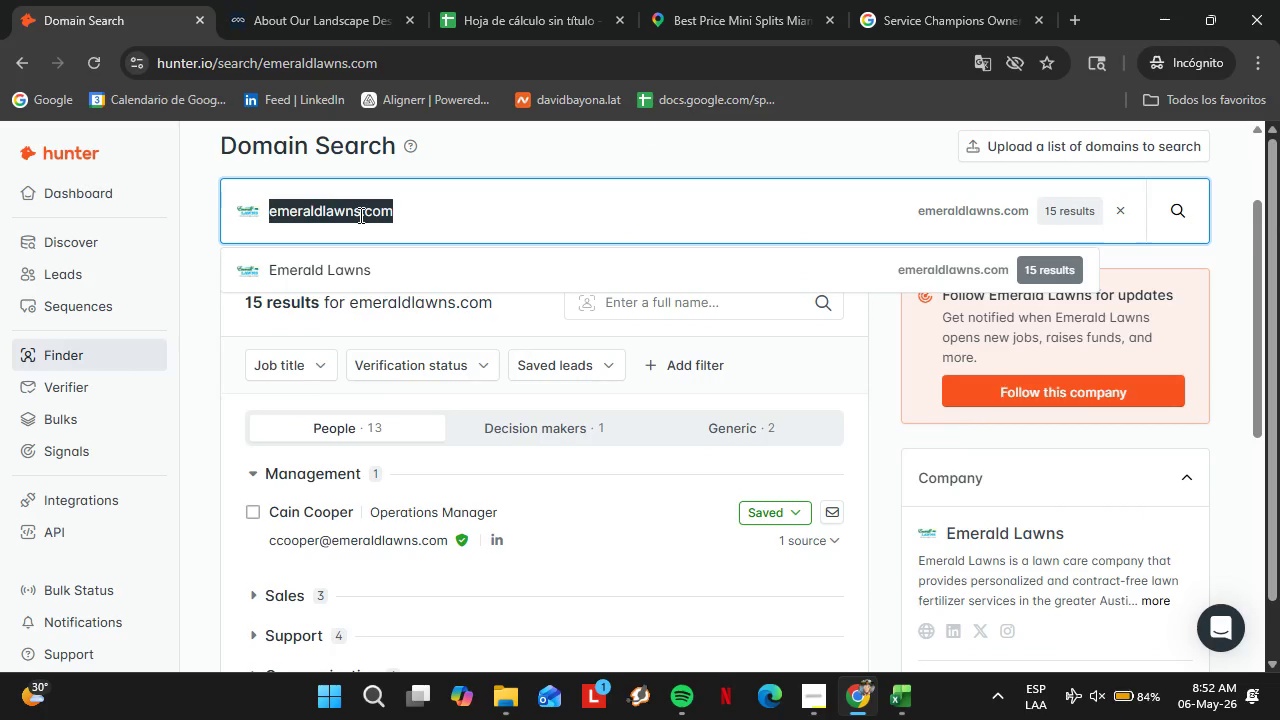 
type(lwnstarter.com)
 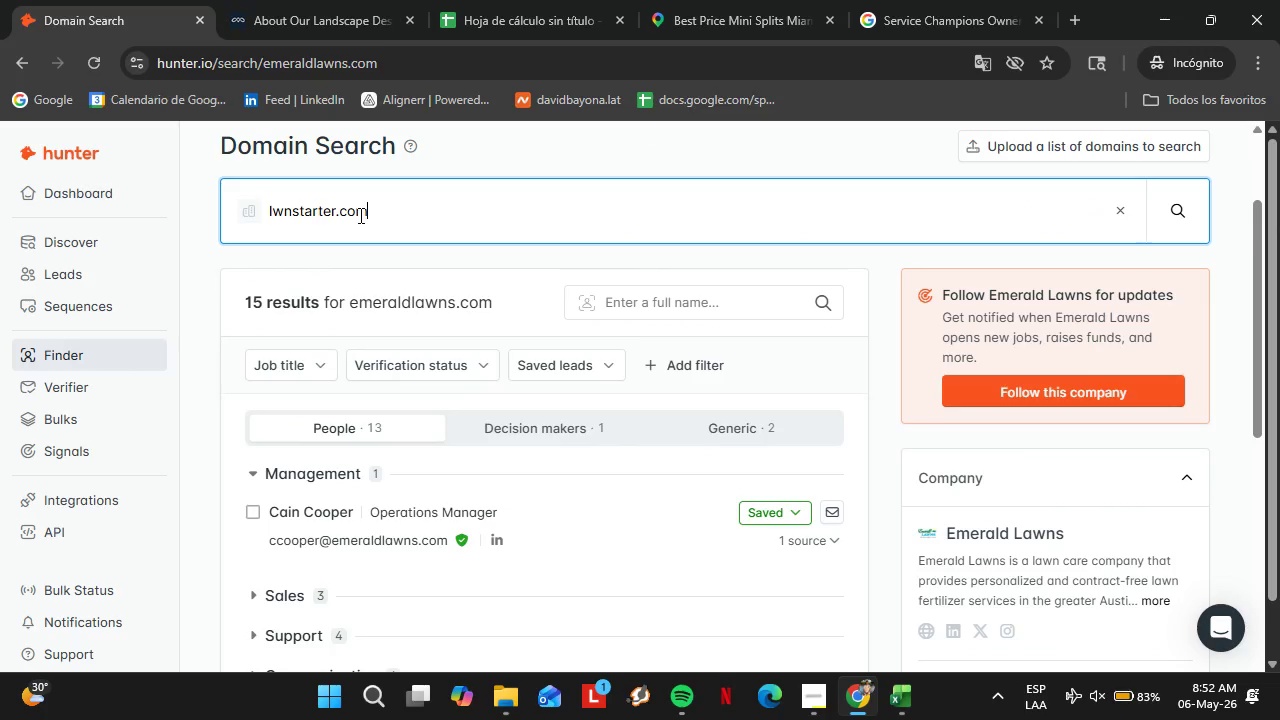 
key(Enter)
 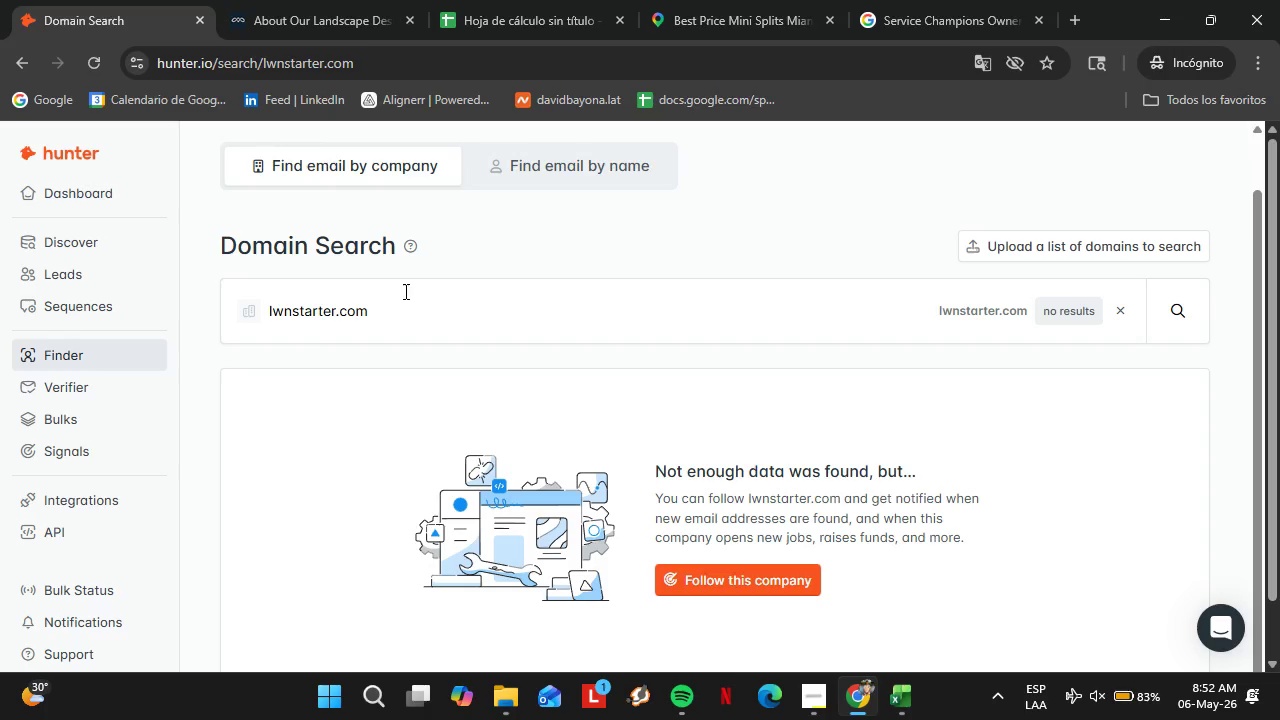 
double_click([398, 334])
 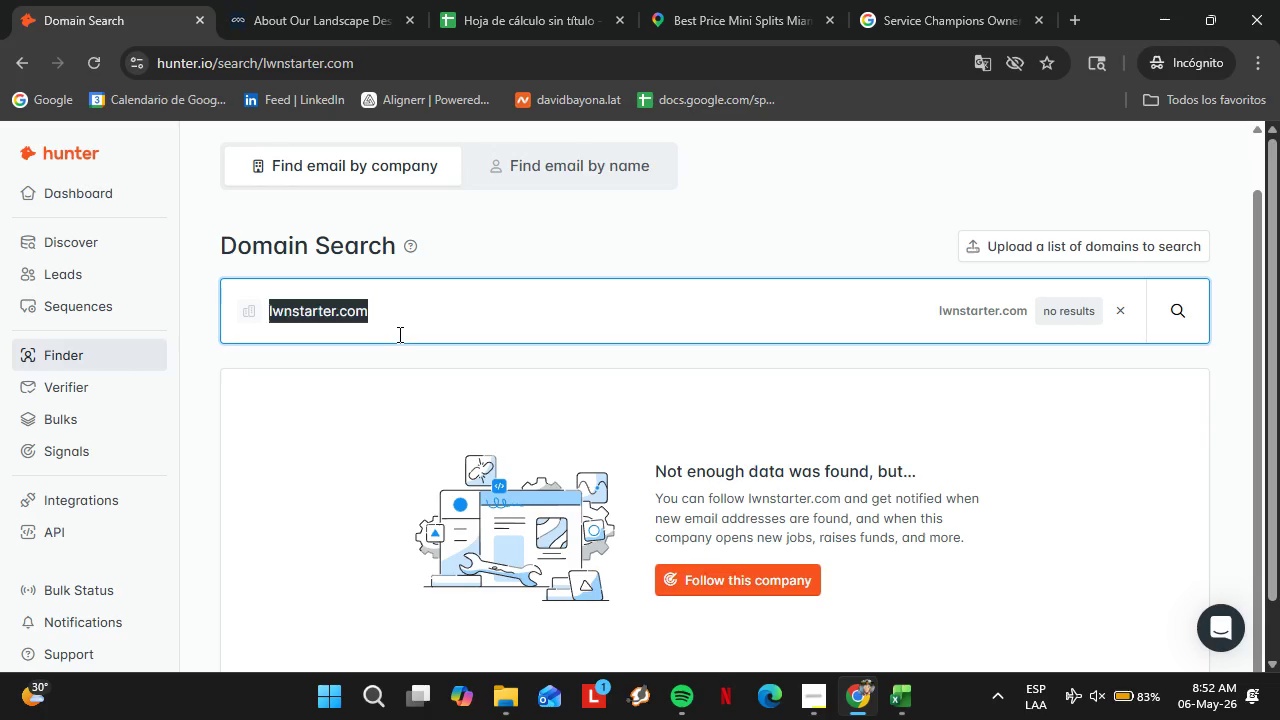 
triple_click([398, 334])
 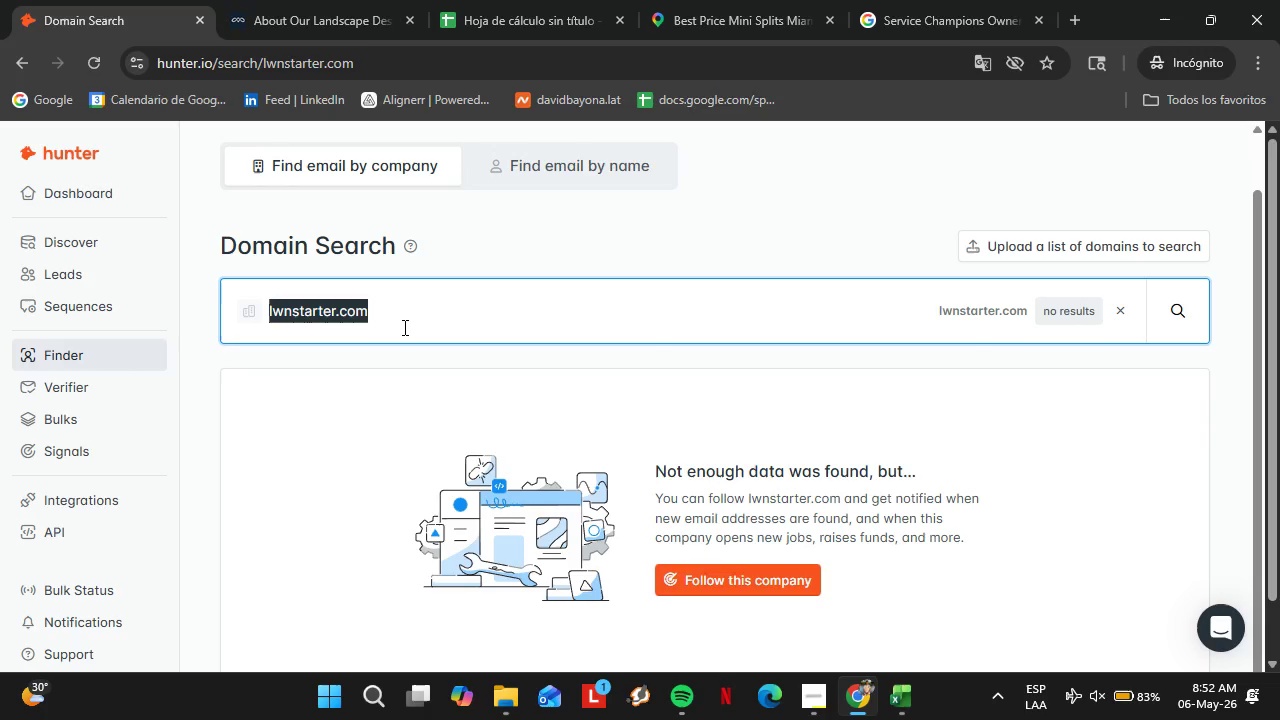 
type(ra)
key(Backspace)
key(Backspace)
key(Backspace)
type(yardxen.com)
 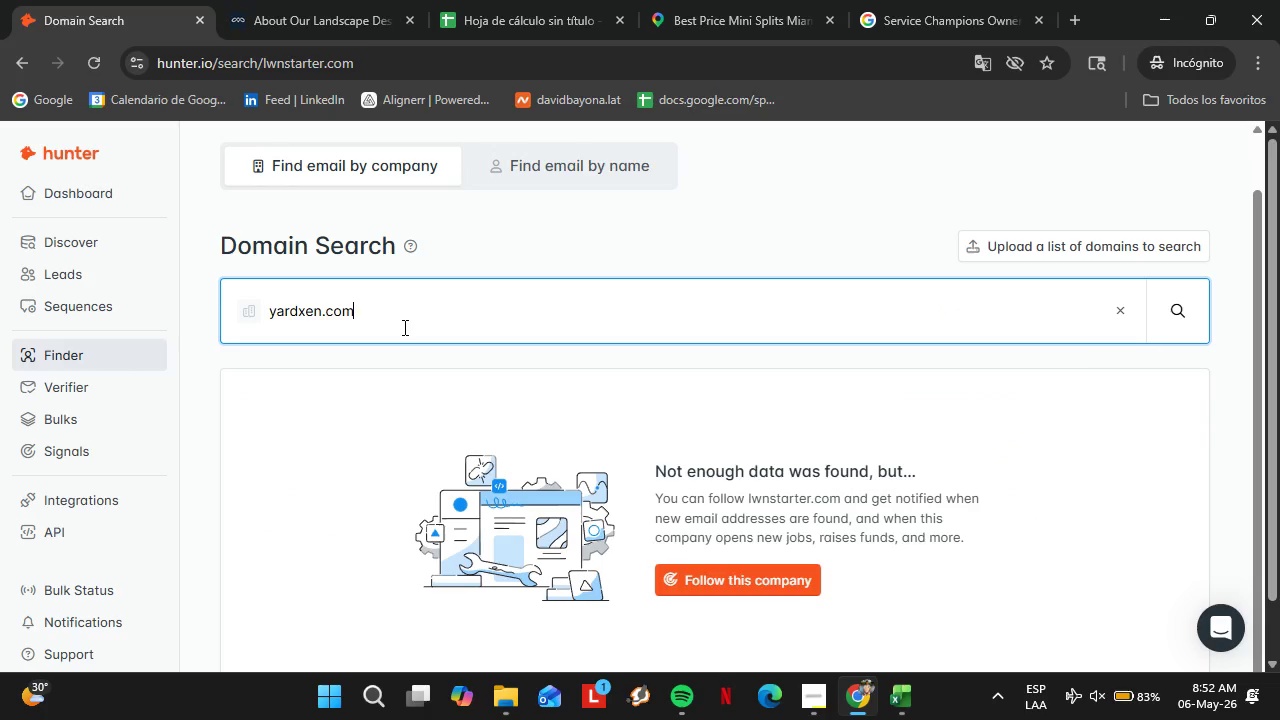 
key(Enter)
 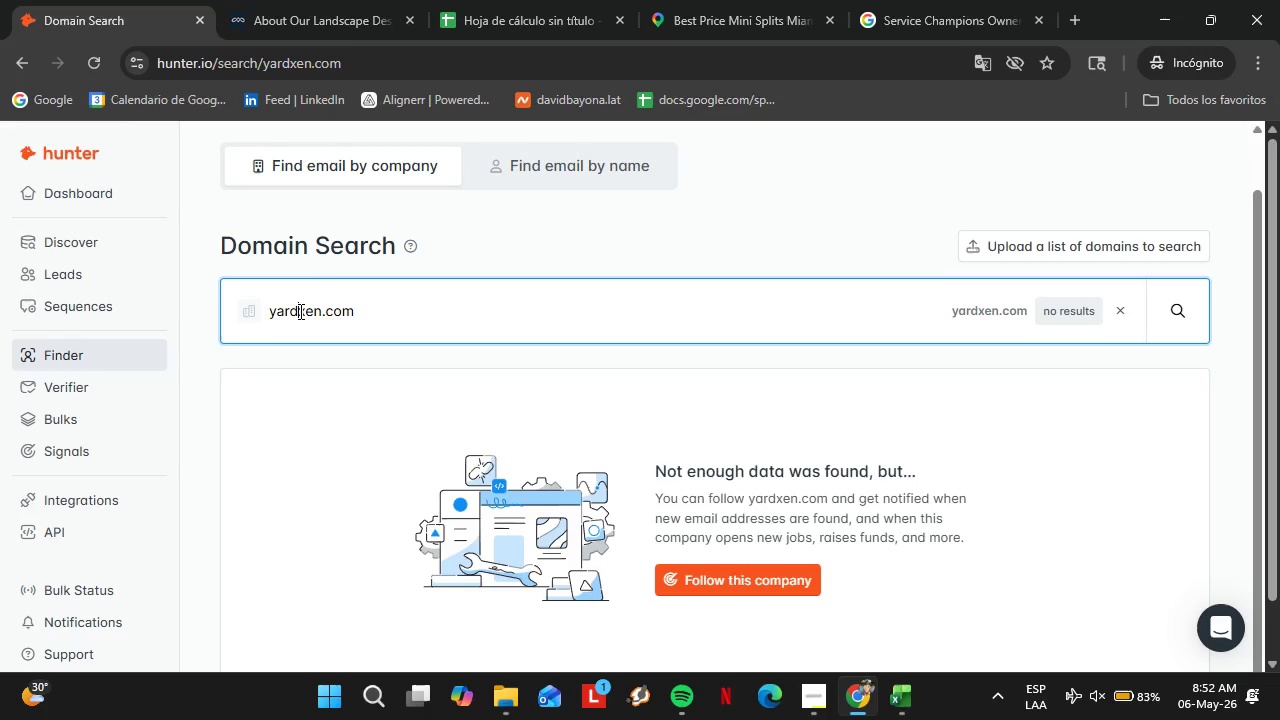 
triple_click([305, 311])
 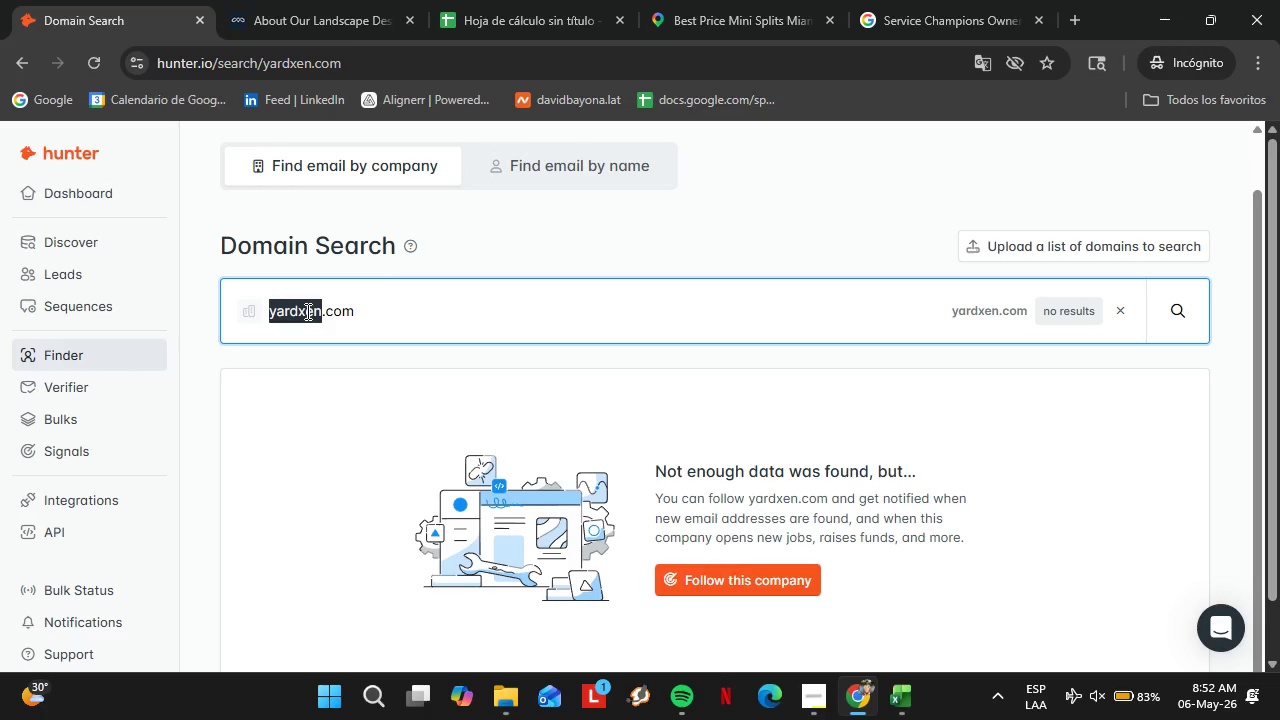 
key(Y)
 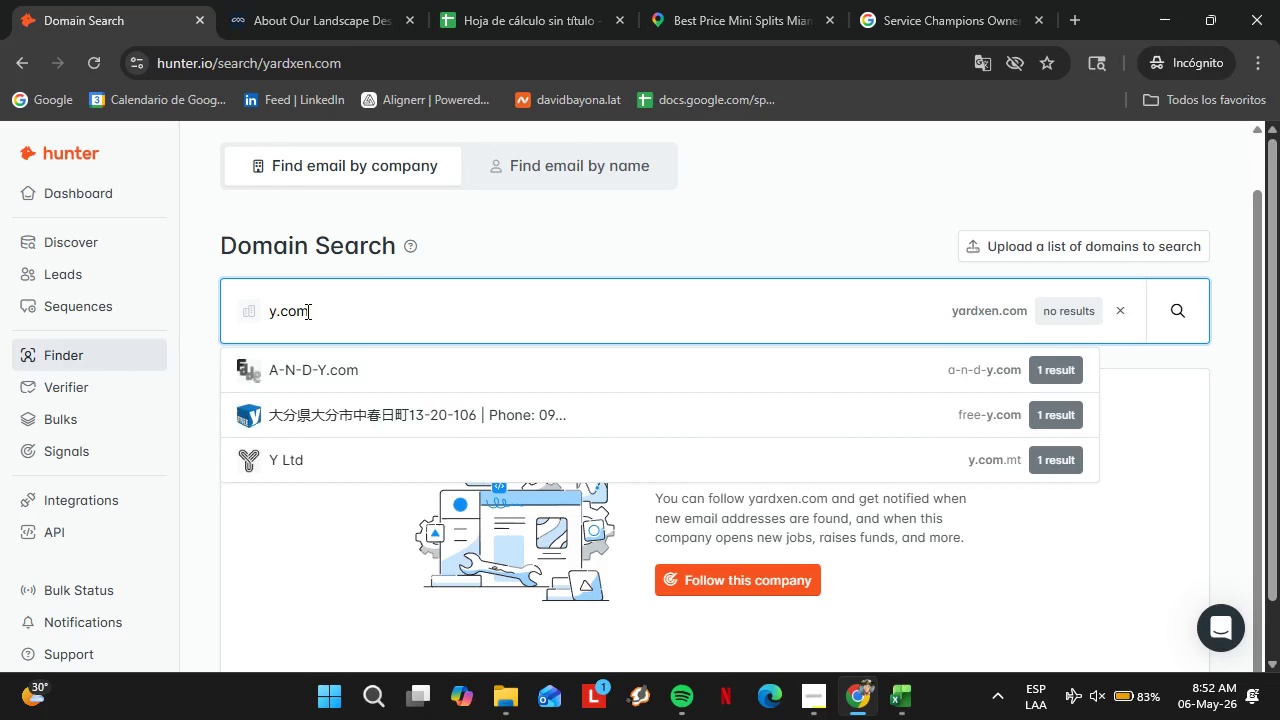 
key(ArrowUp)
 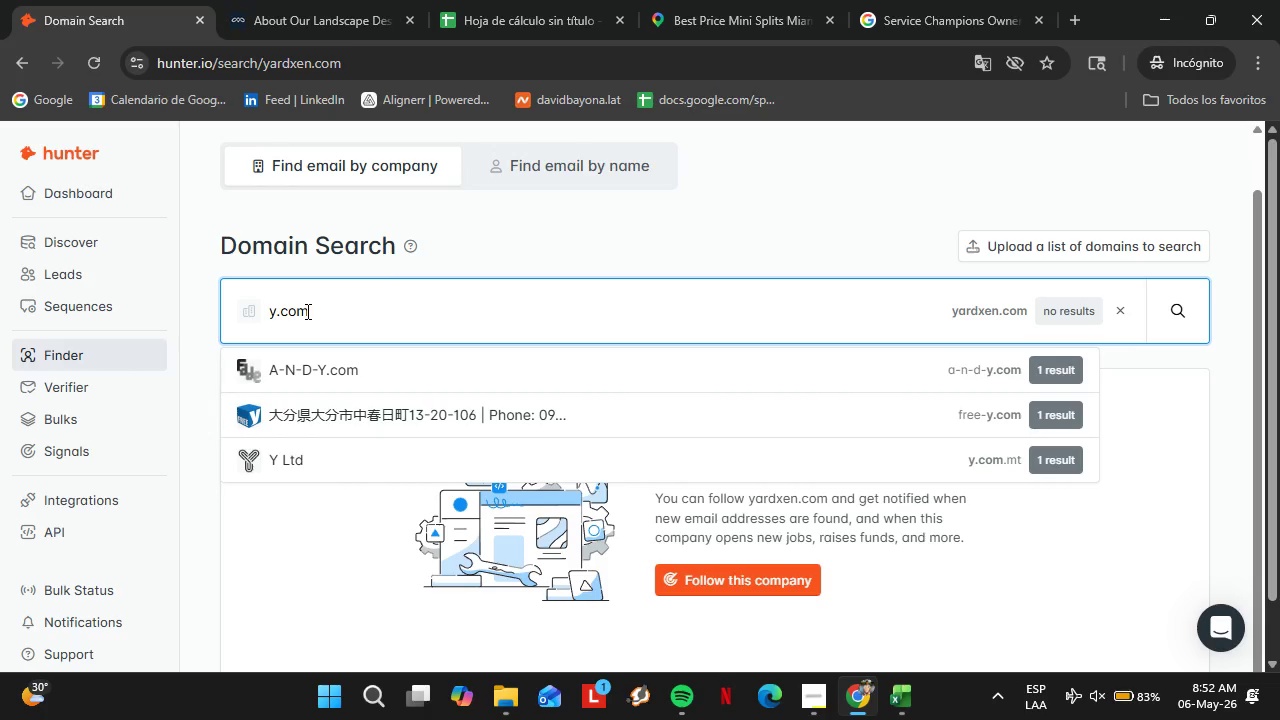 
key(ArrowUp)
 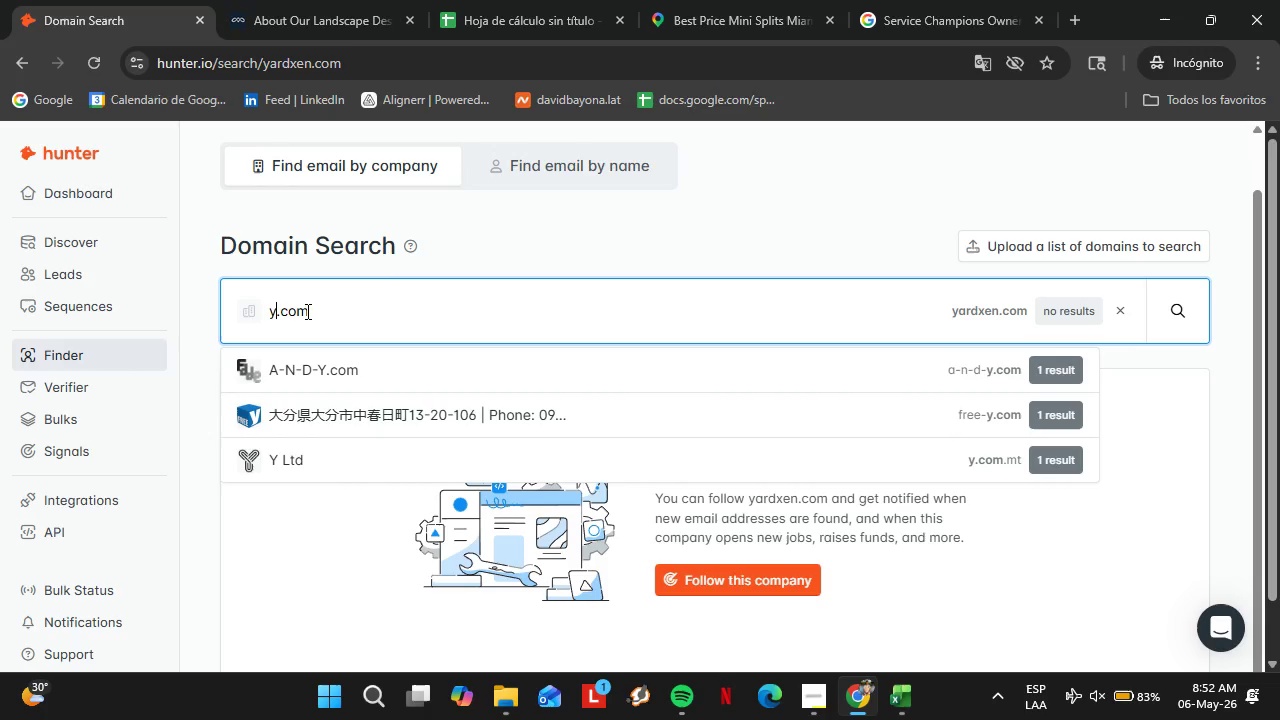 
hold_key(key=ArrowRight, duration=0.8)
 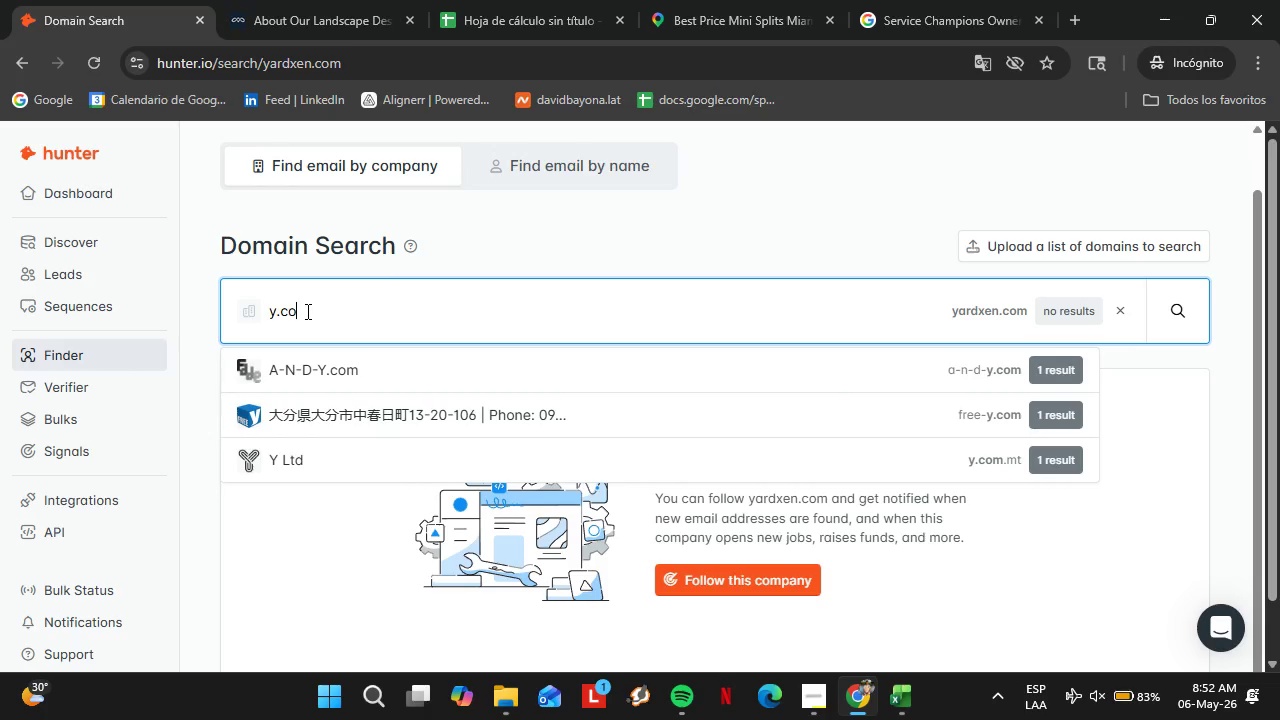 
key(Backspace)
key(Backspace)
key(Backspace)
key(Backspace)
type(ardzen.com)
 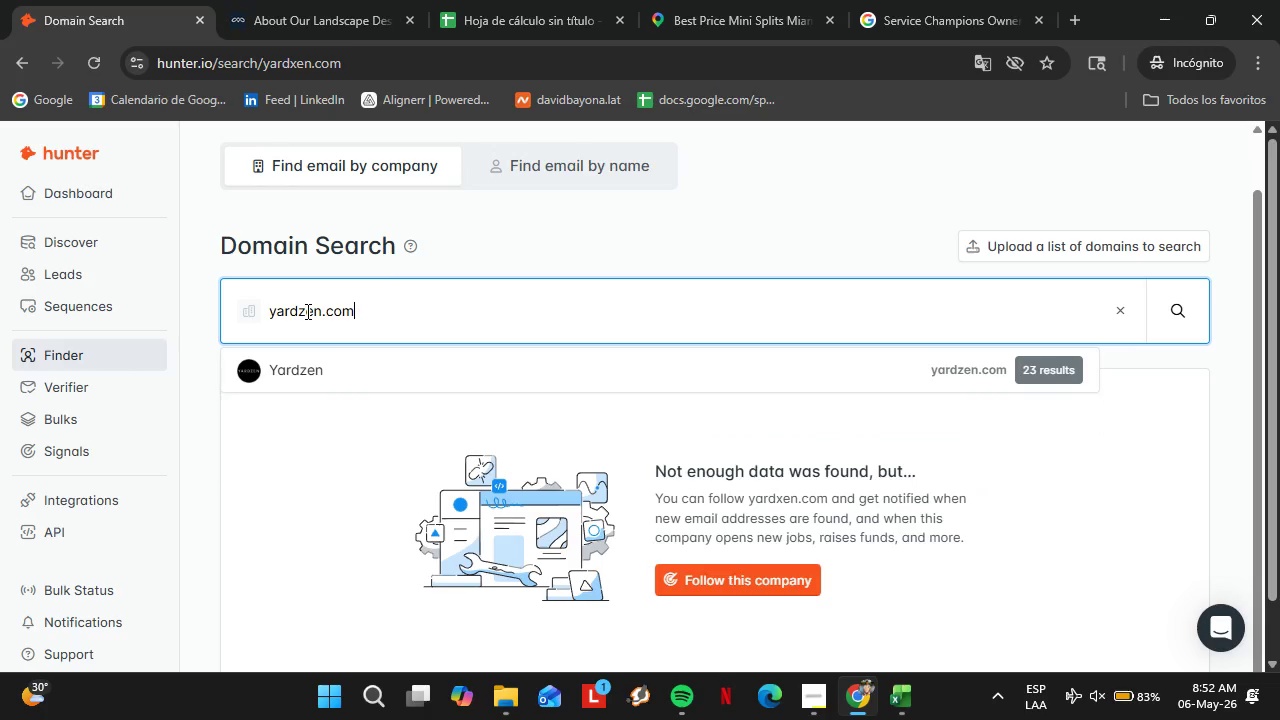 
key(Enter)
 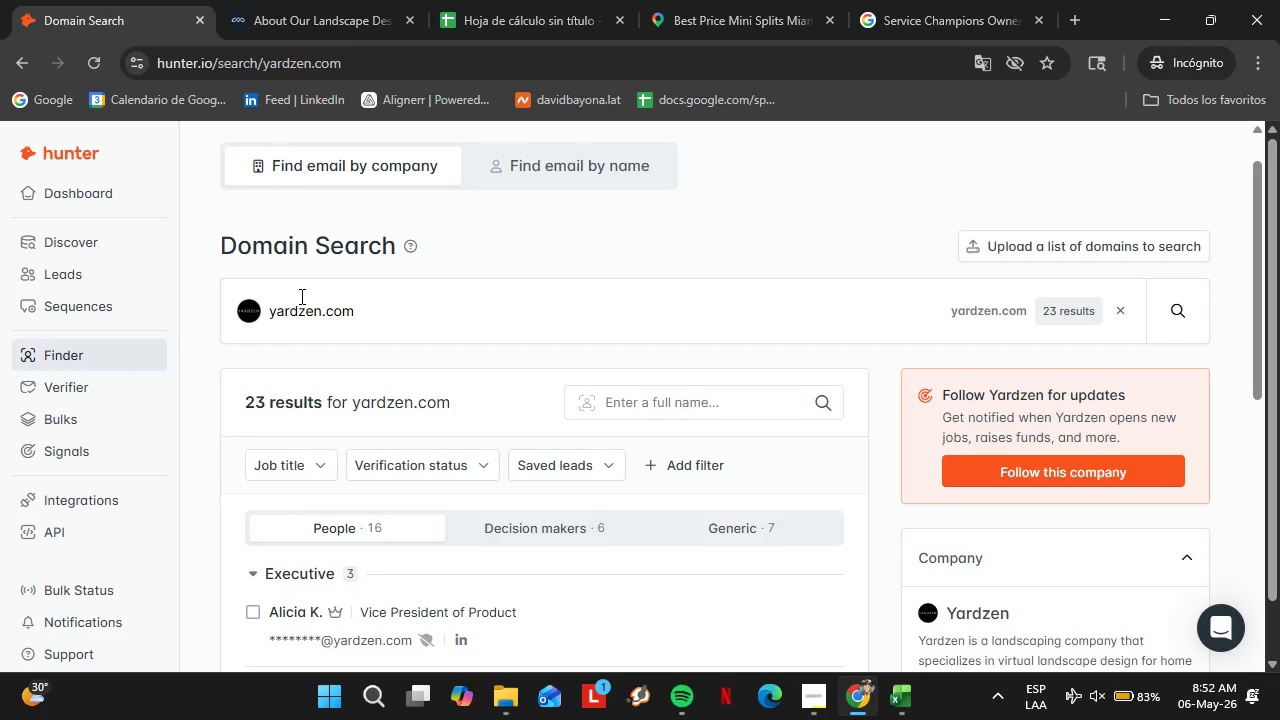 
wait(9.31)
 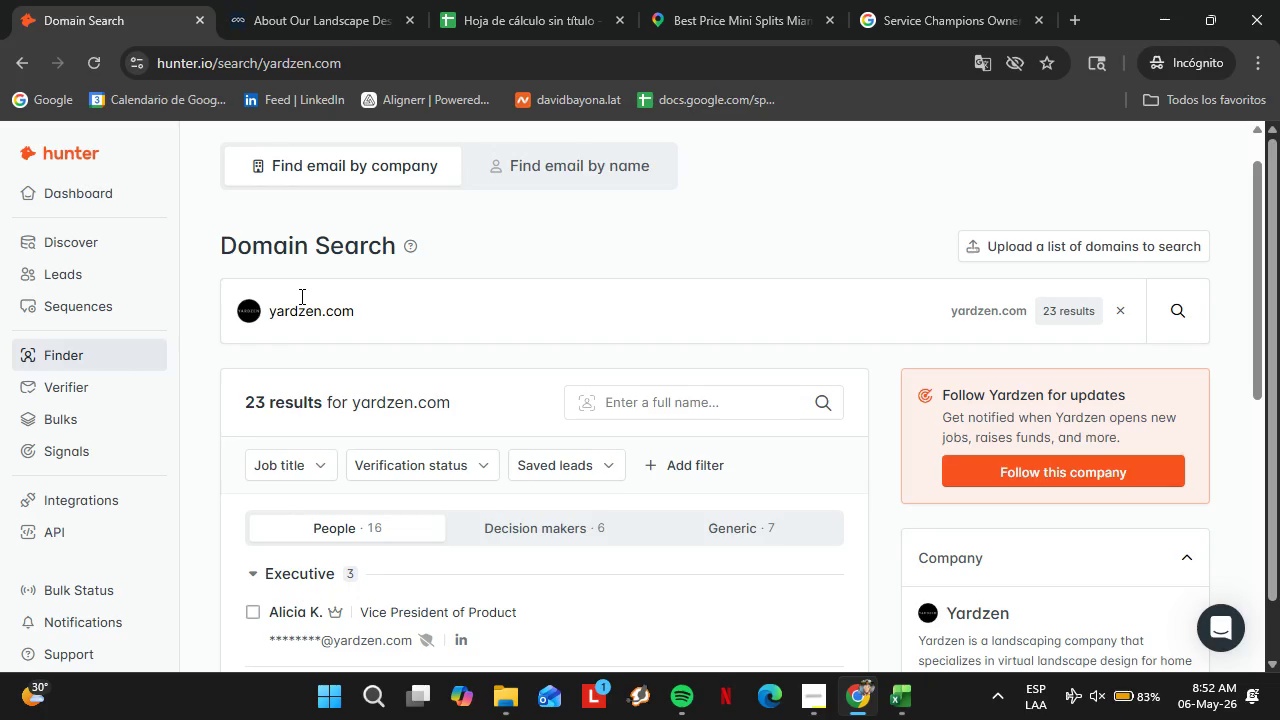 
scroll: coordinate [333, 300], scroll_direction: down, amount: 6.0
 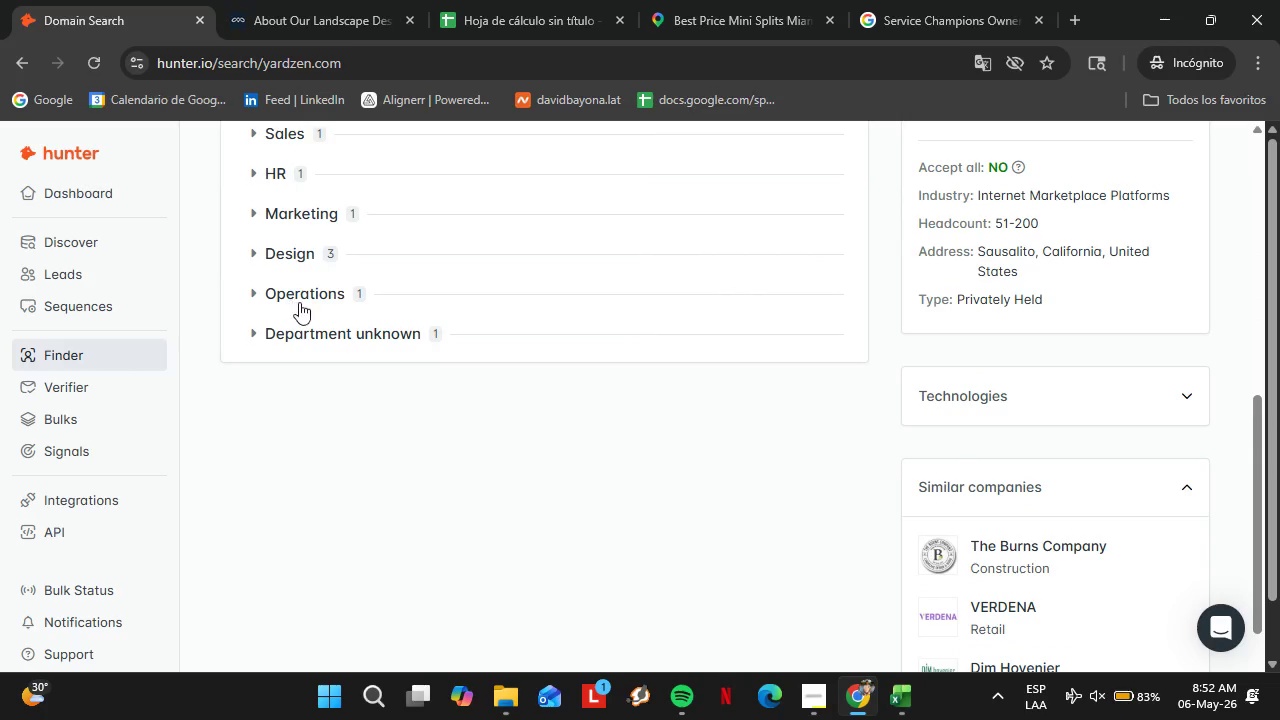 
left_click([299, 302])
 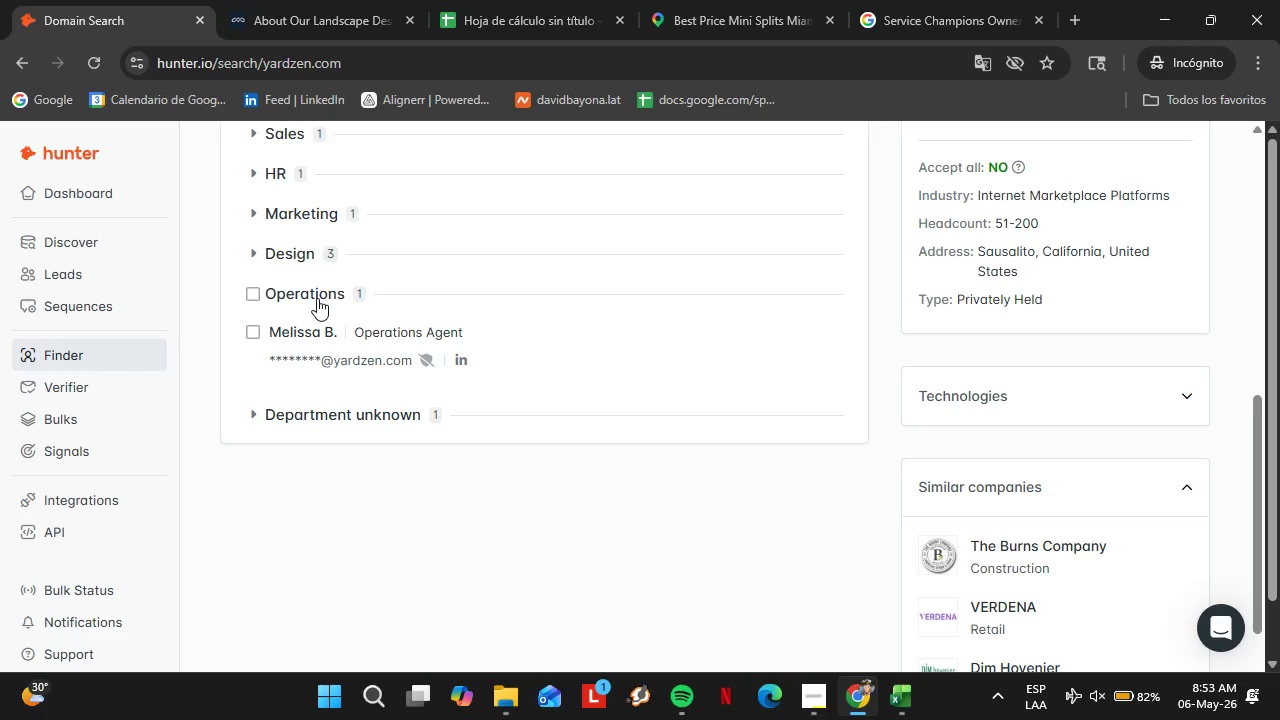 
wait(33.78)
 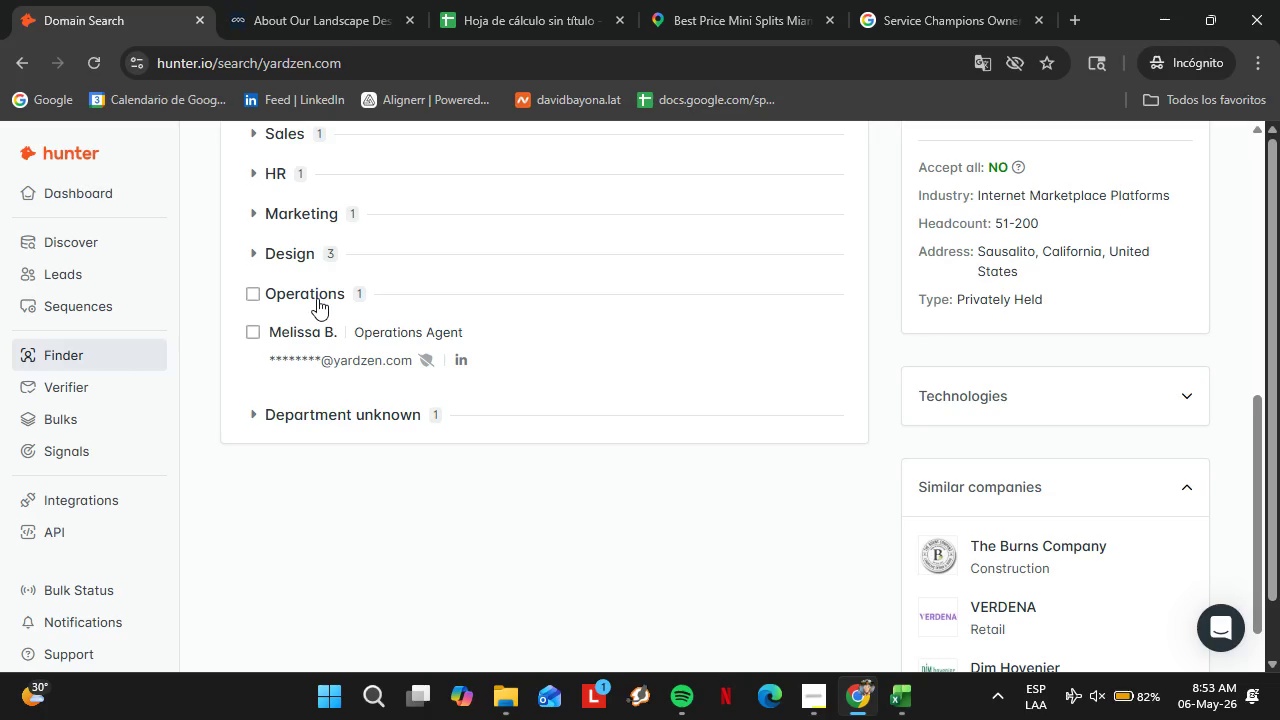 
scroll: coordinate [501, 341], scroll_direction: up, amount: 2.0
 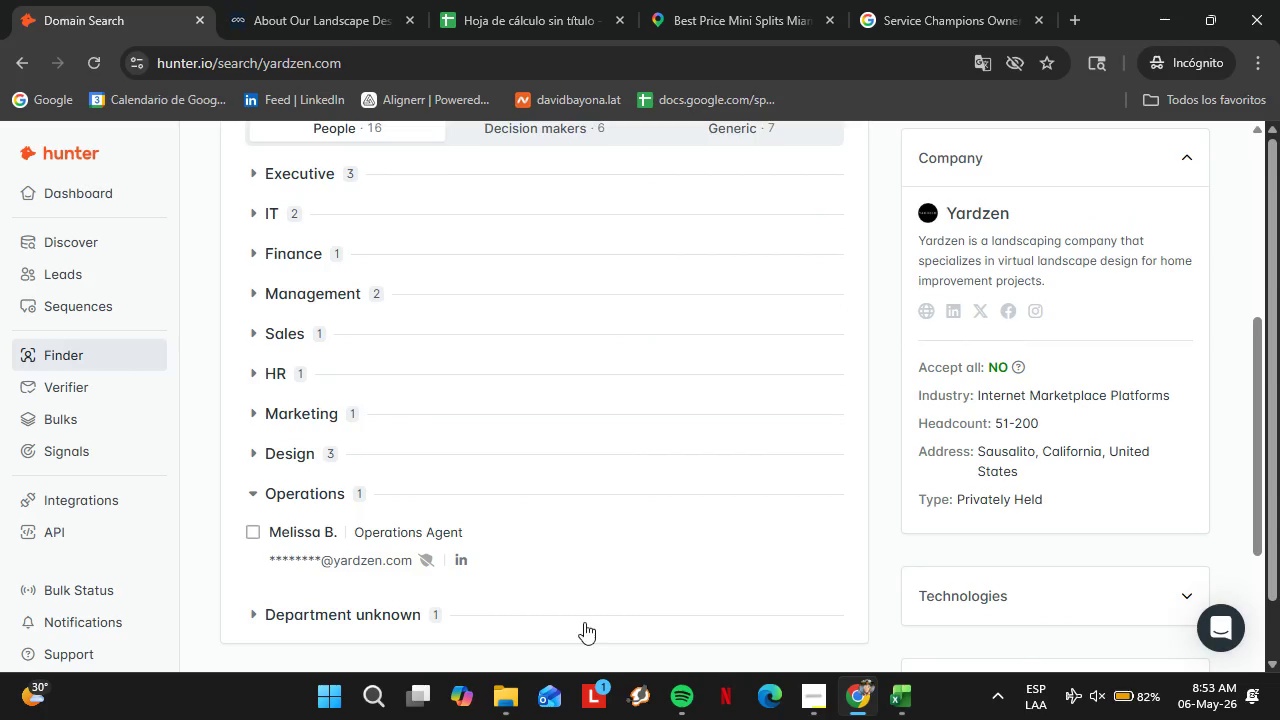 
wait(5.53)
 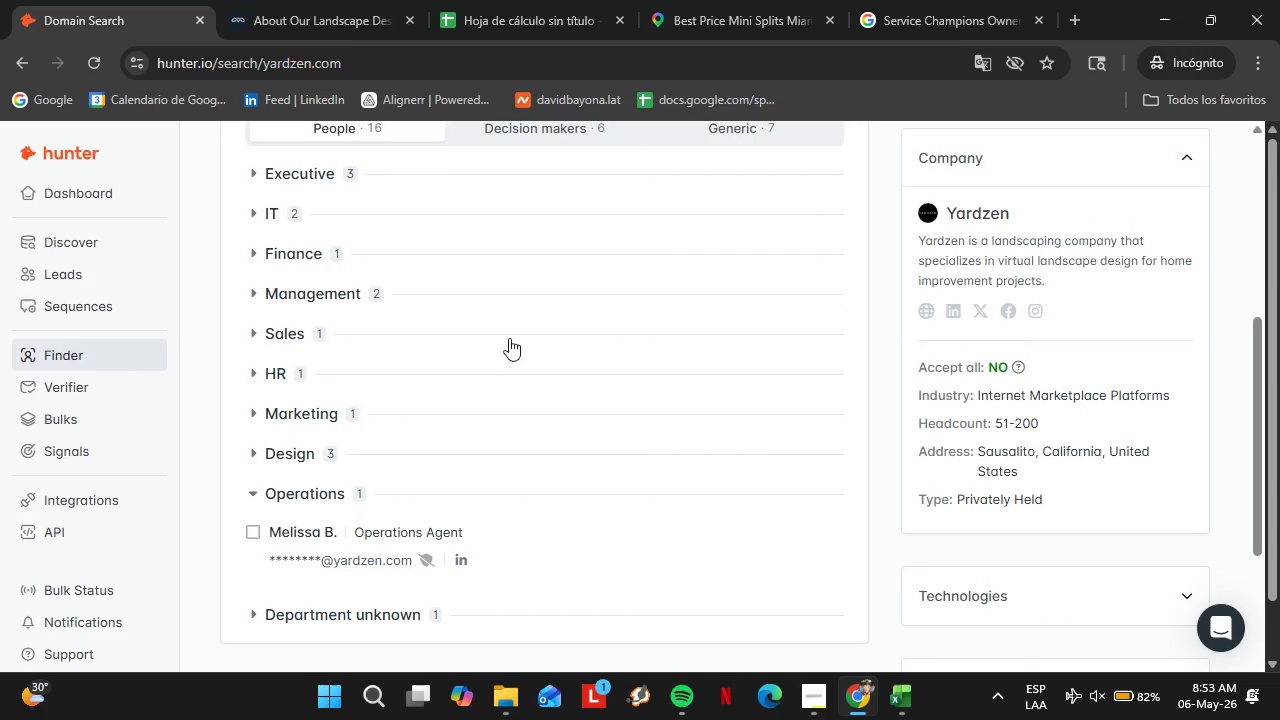 
scroll: coordinate [603, 419], scroll_direction: up, amount: 1.0
 